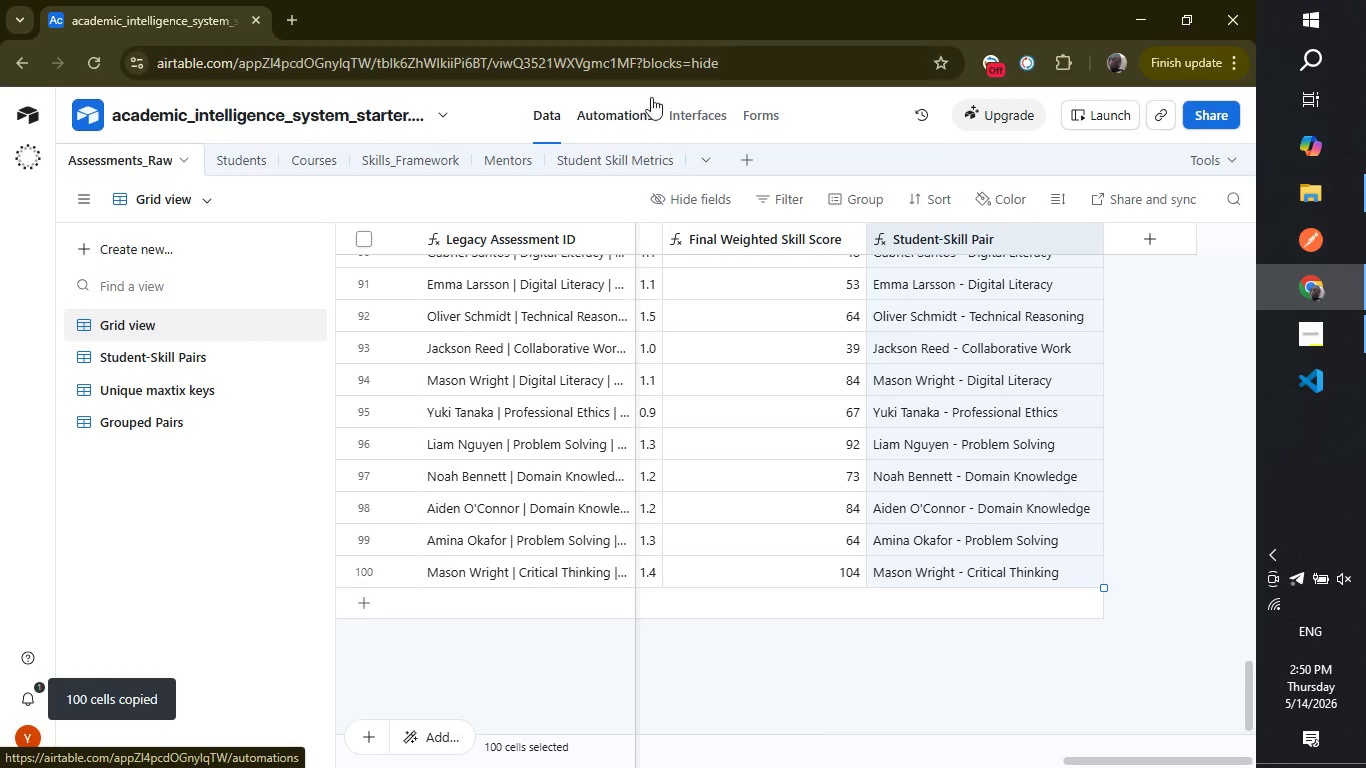 
left_click([635, 147])
 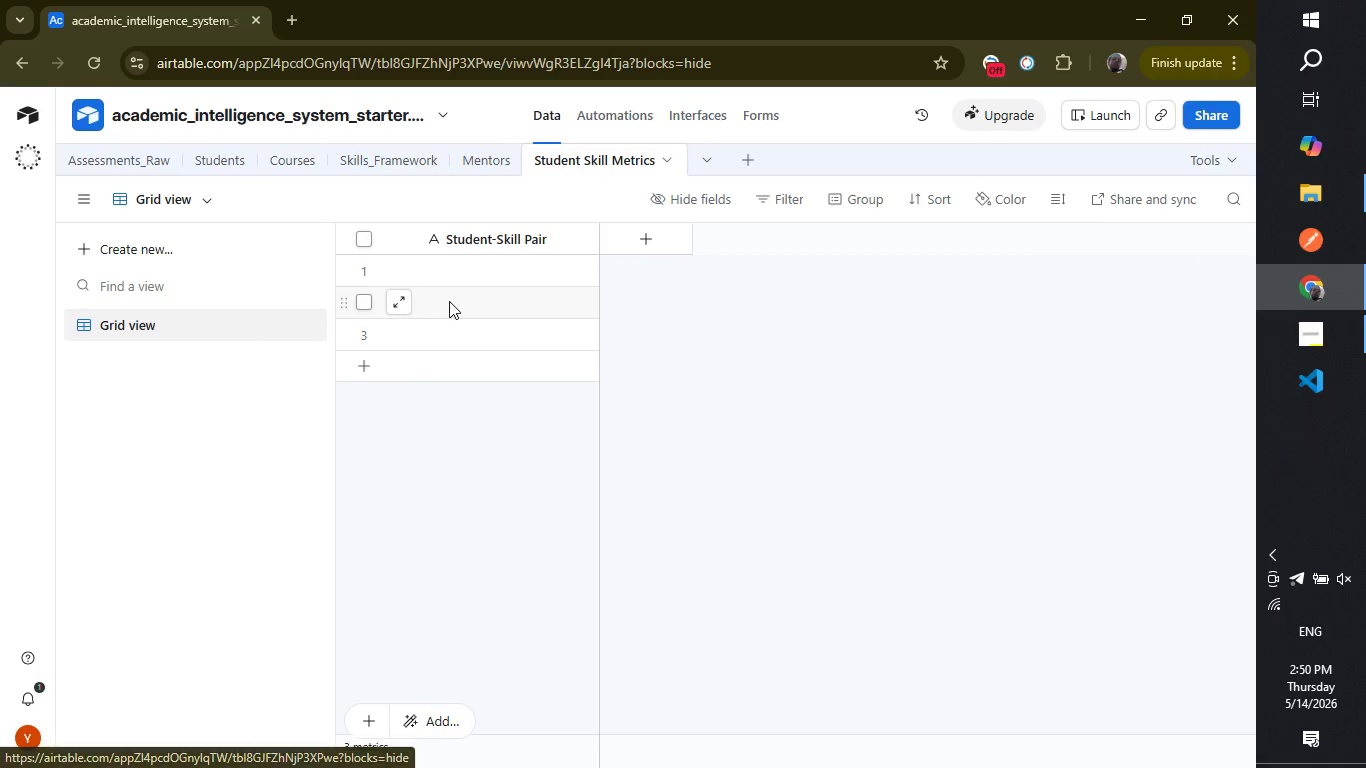 
left_click([447, 274])
 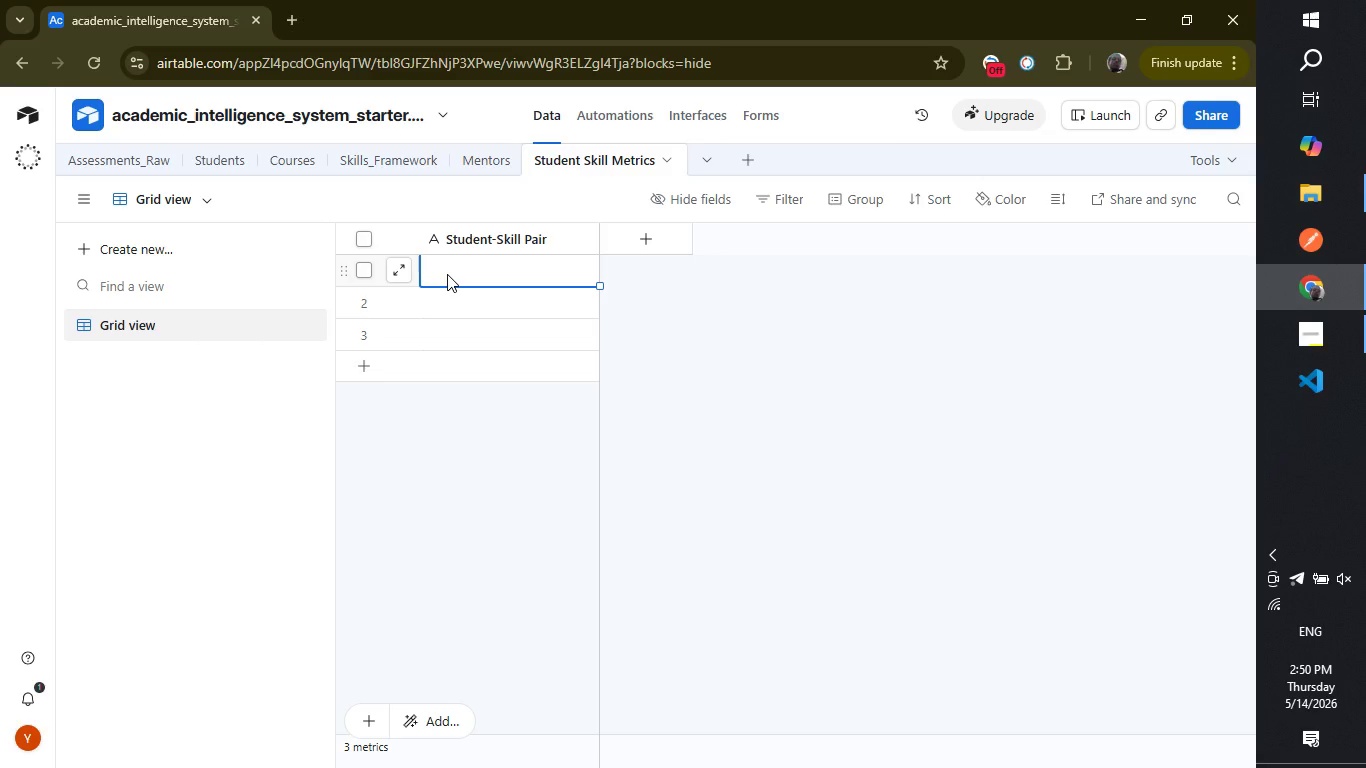 
key(Control+ControlLeft)
 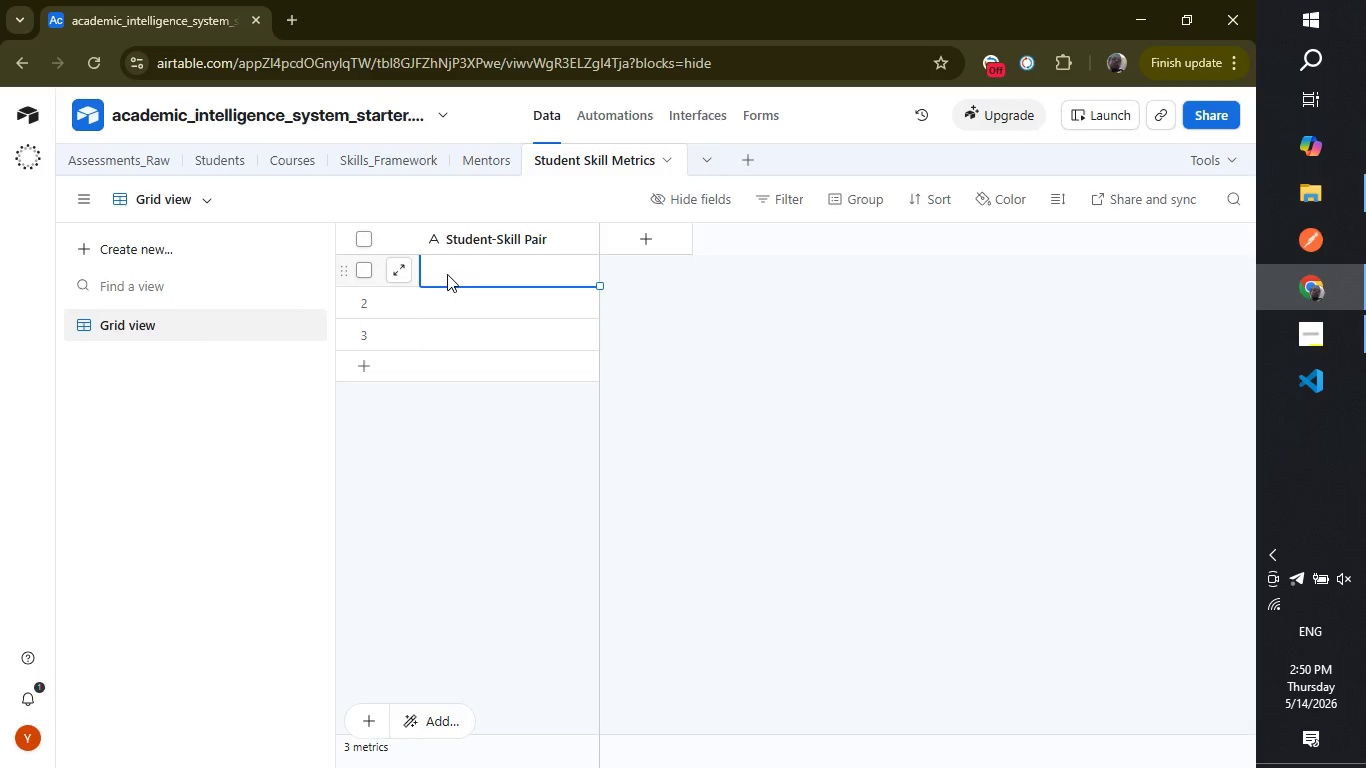 
key(Control+V)
 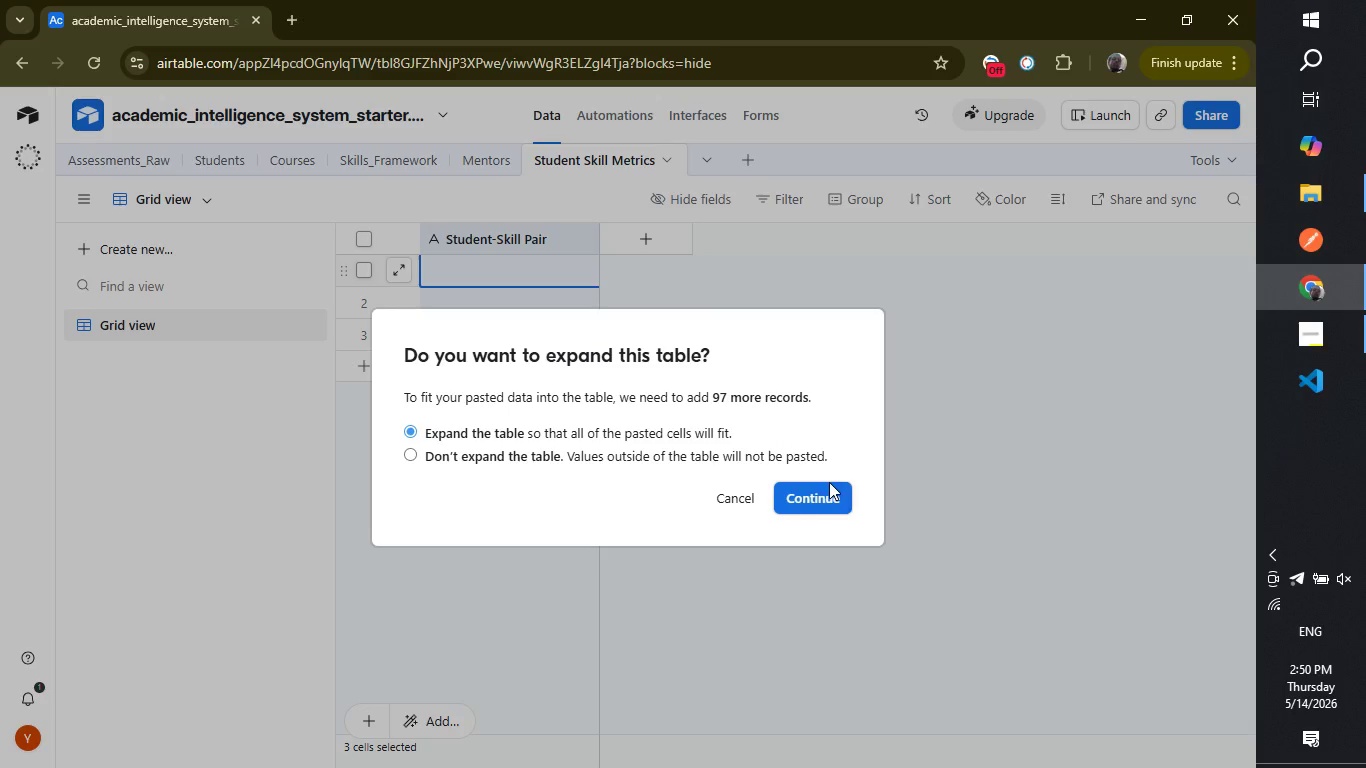 
left_click([825, 492])
 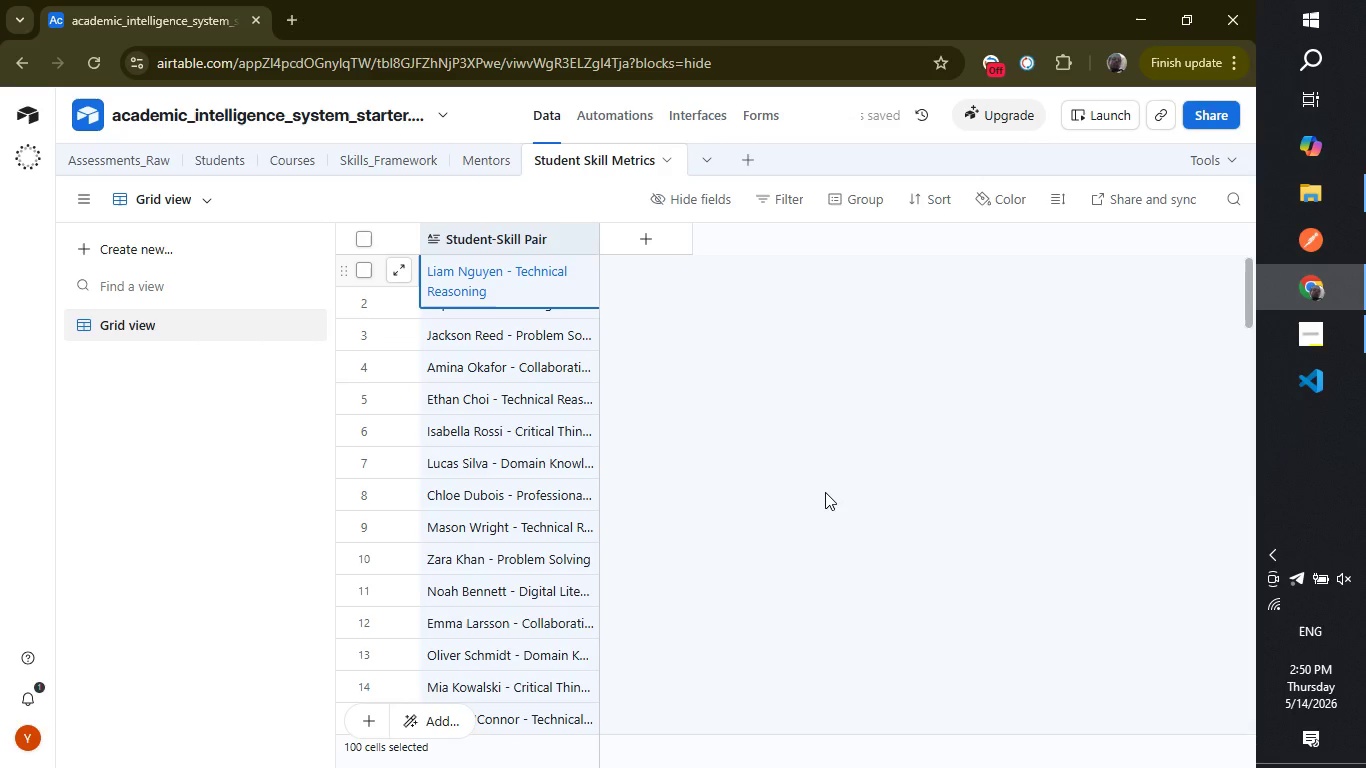 
left_click([825, 492])
 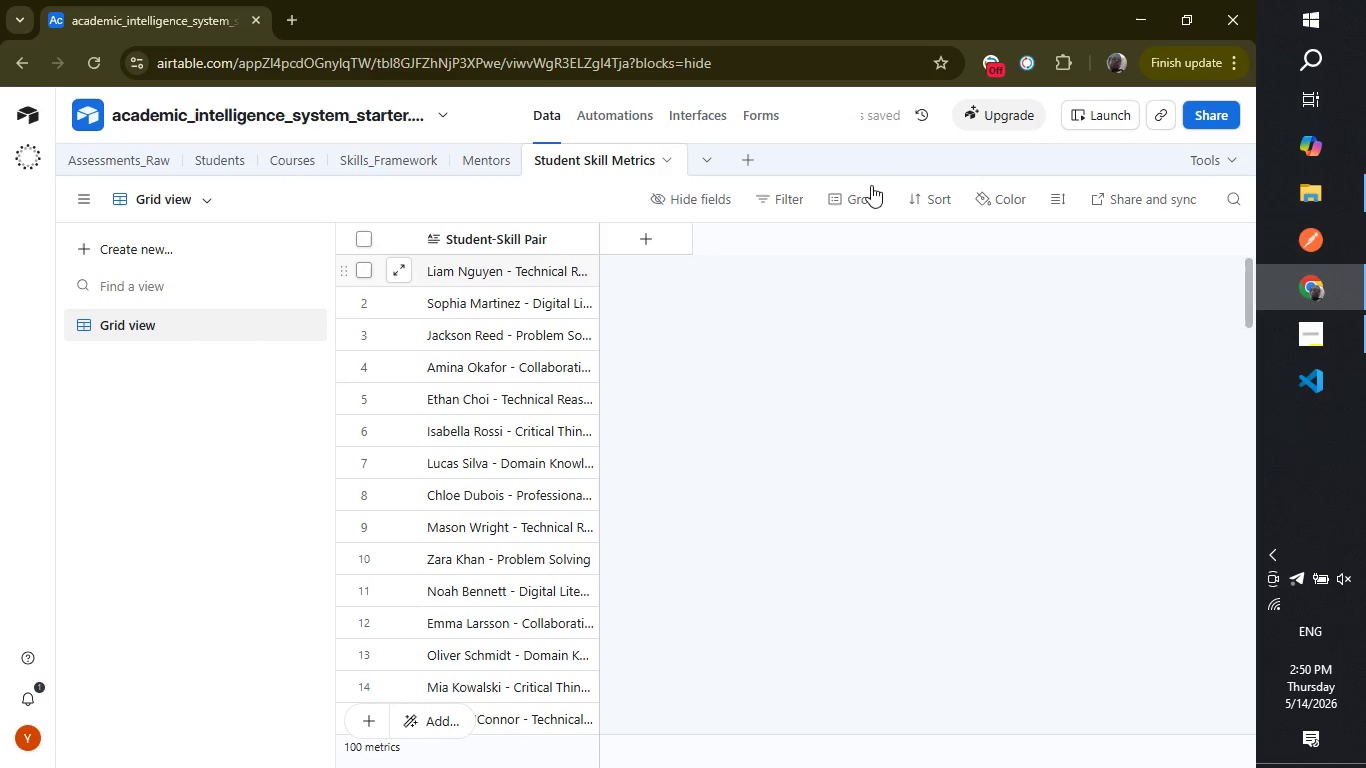 
left_click([907, 201])
 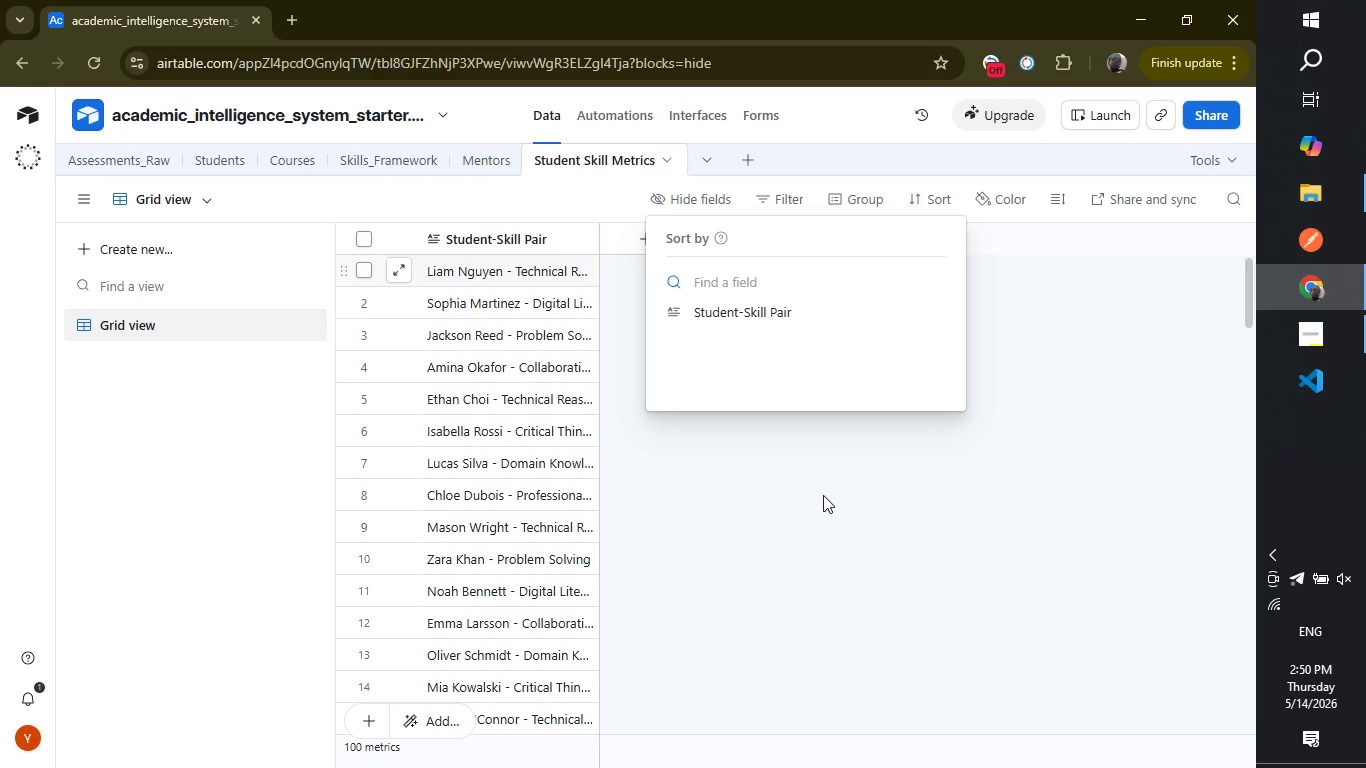 
left_click([843, 530])
 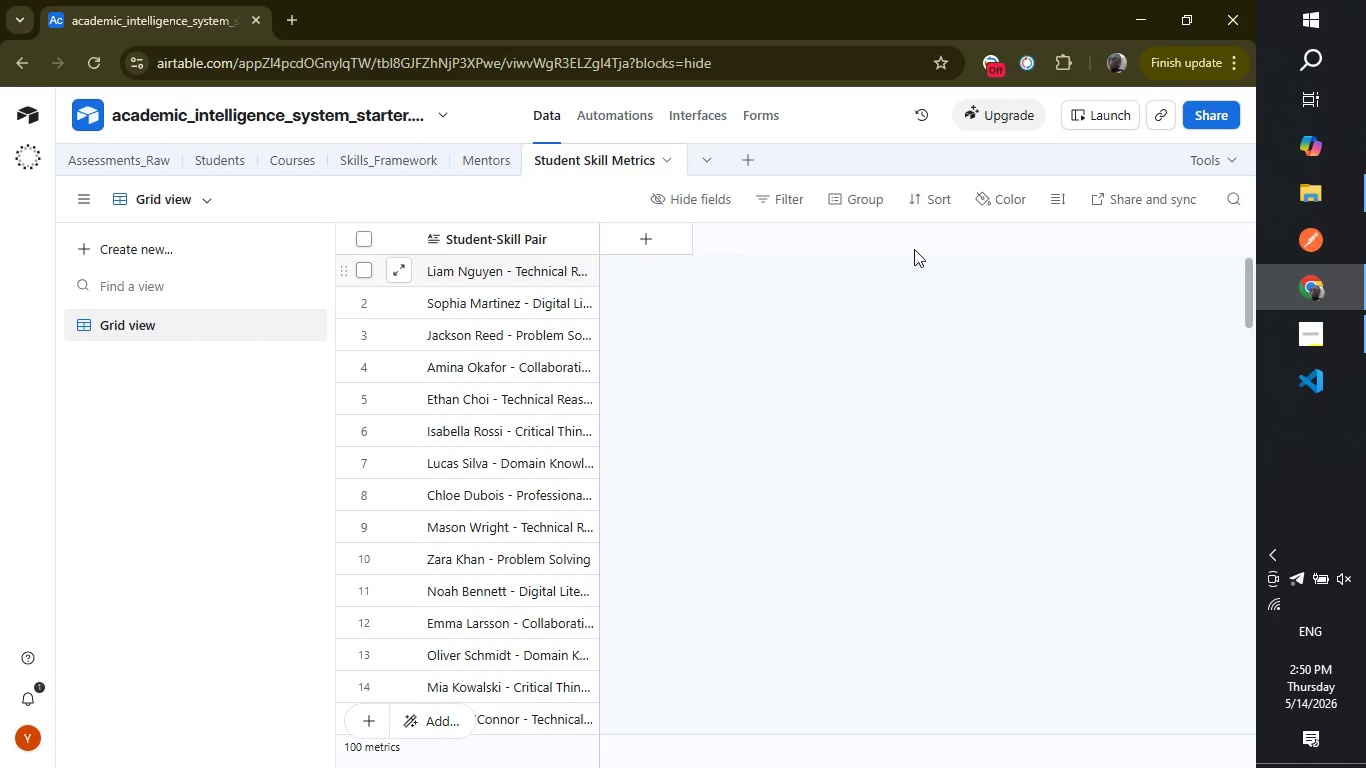 
left_click([924, 206])
 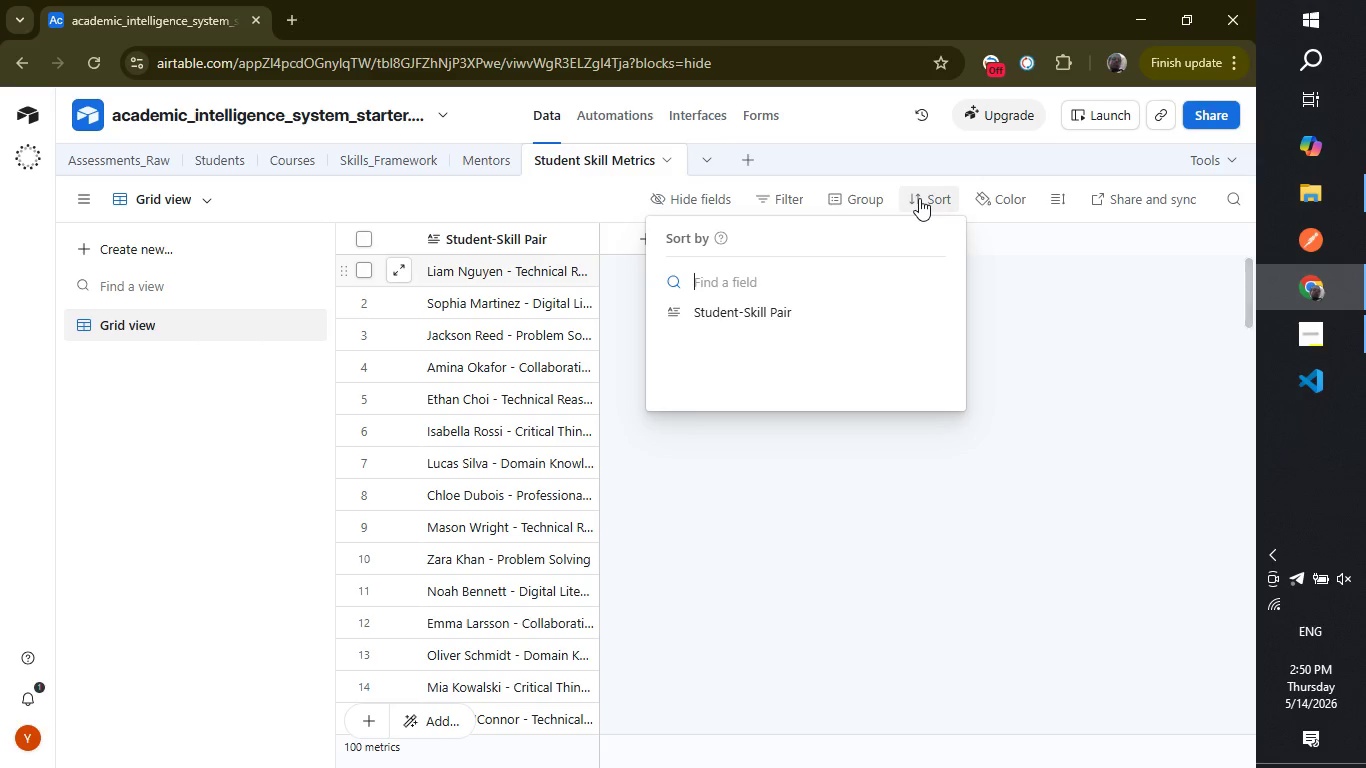 
left_click([919, 198])
 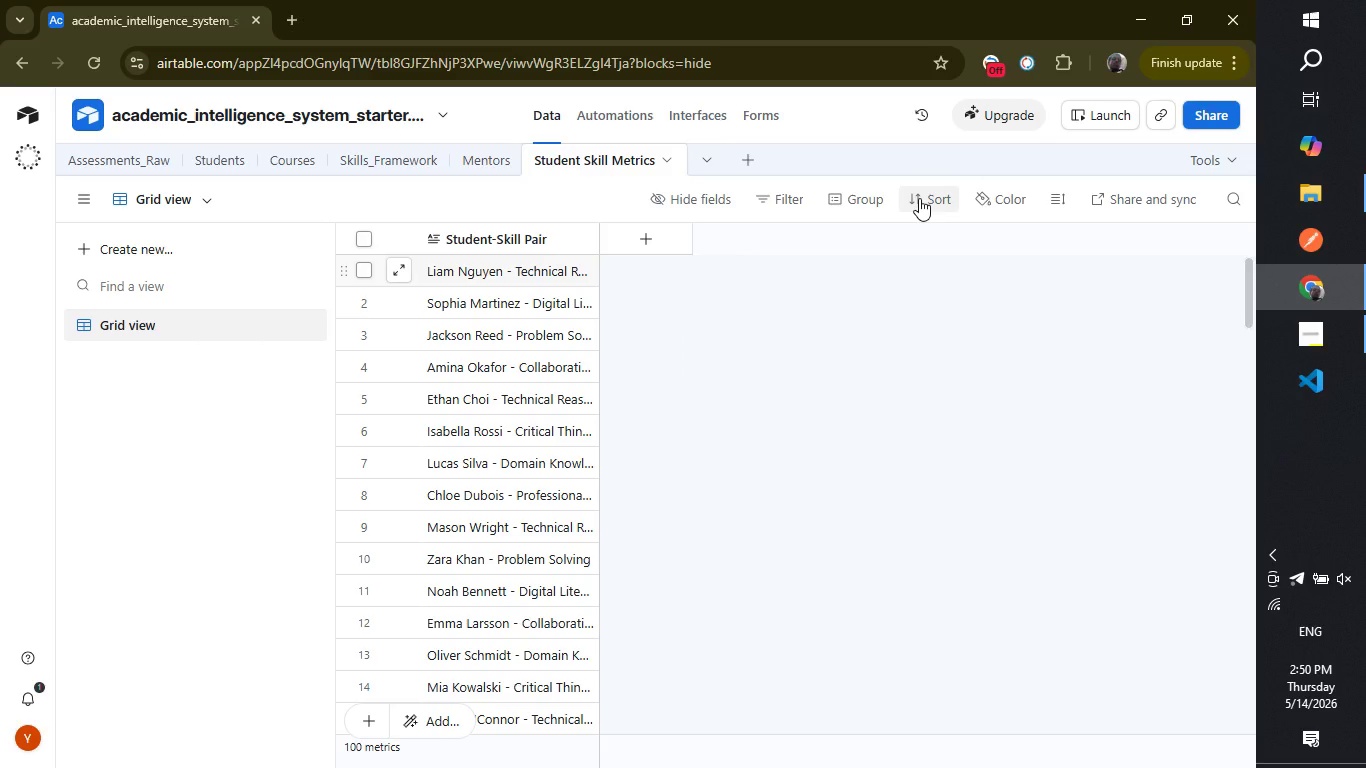 
left_click([919, 198])
 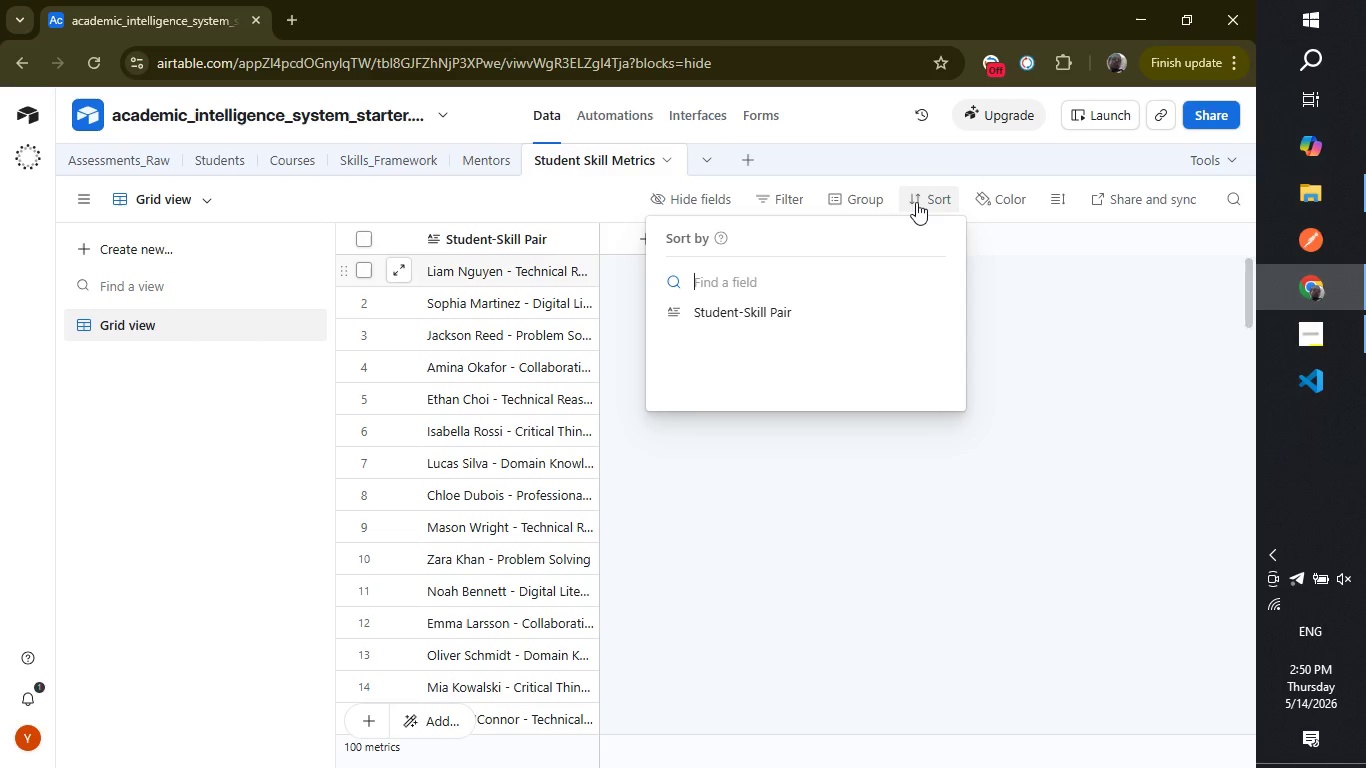 
left_click([779, 316])
 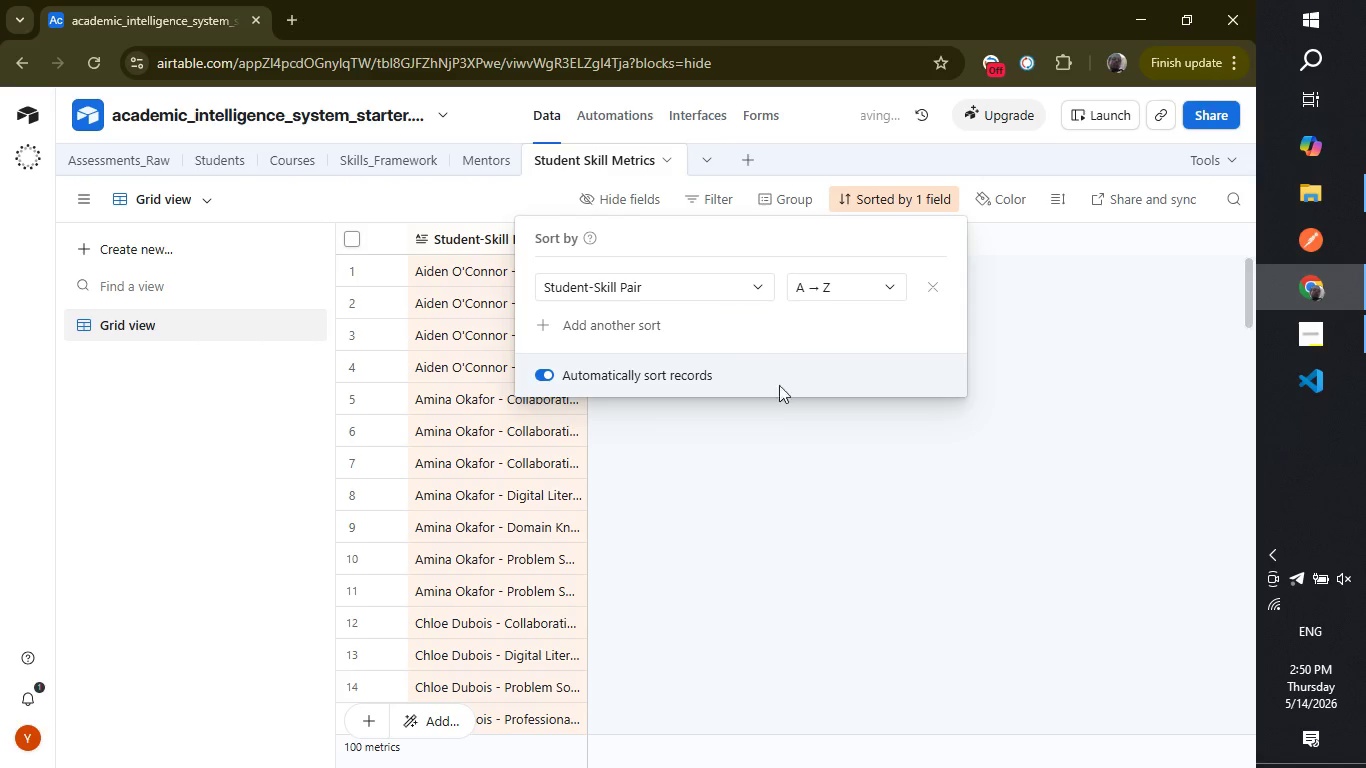 
left_click([786, 452])
 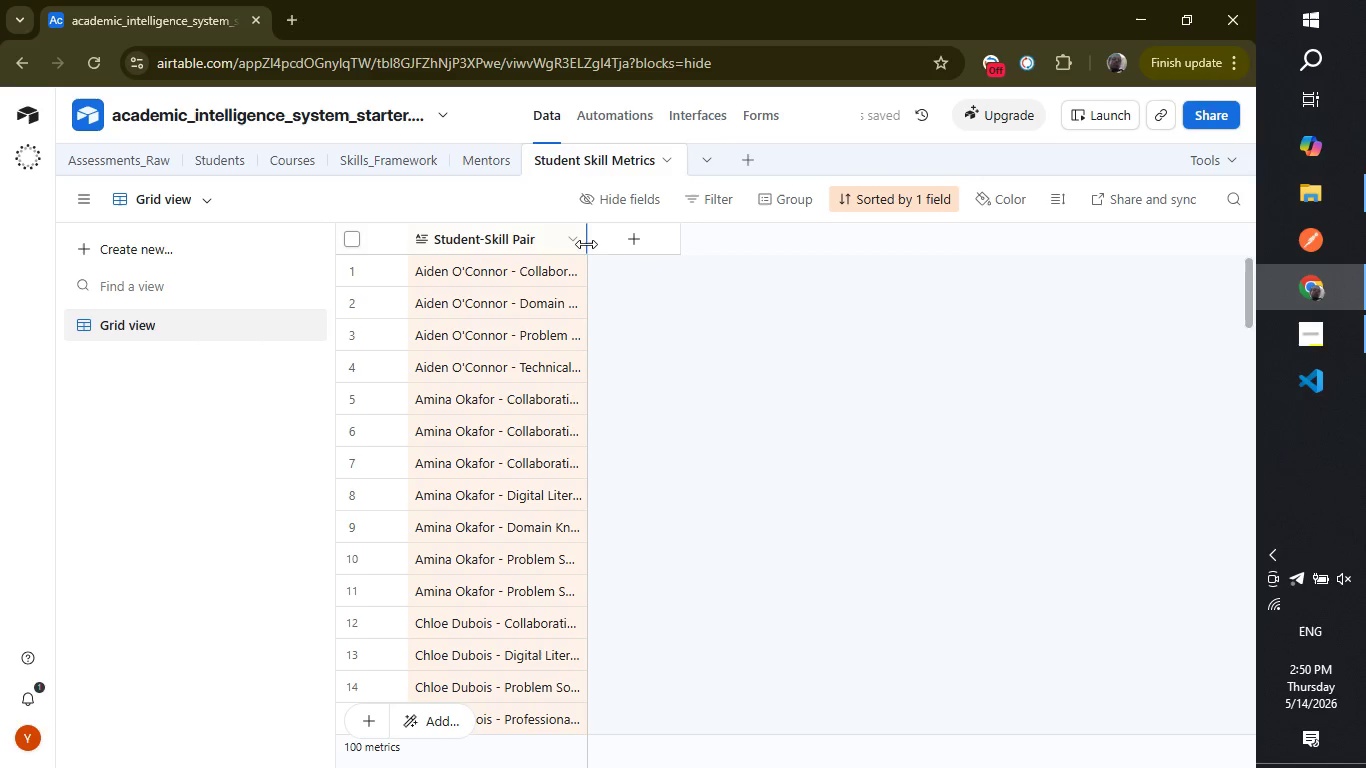 
left_click_drag(start_coordinate=[586, 243], to_coordinate=[706, 248])
 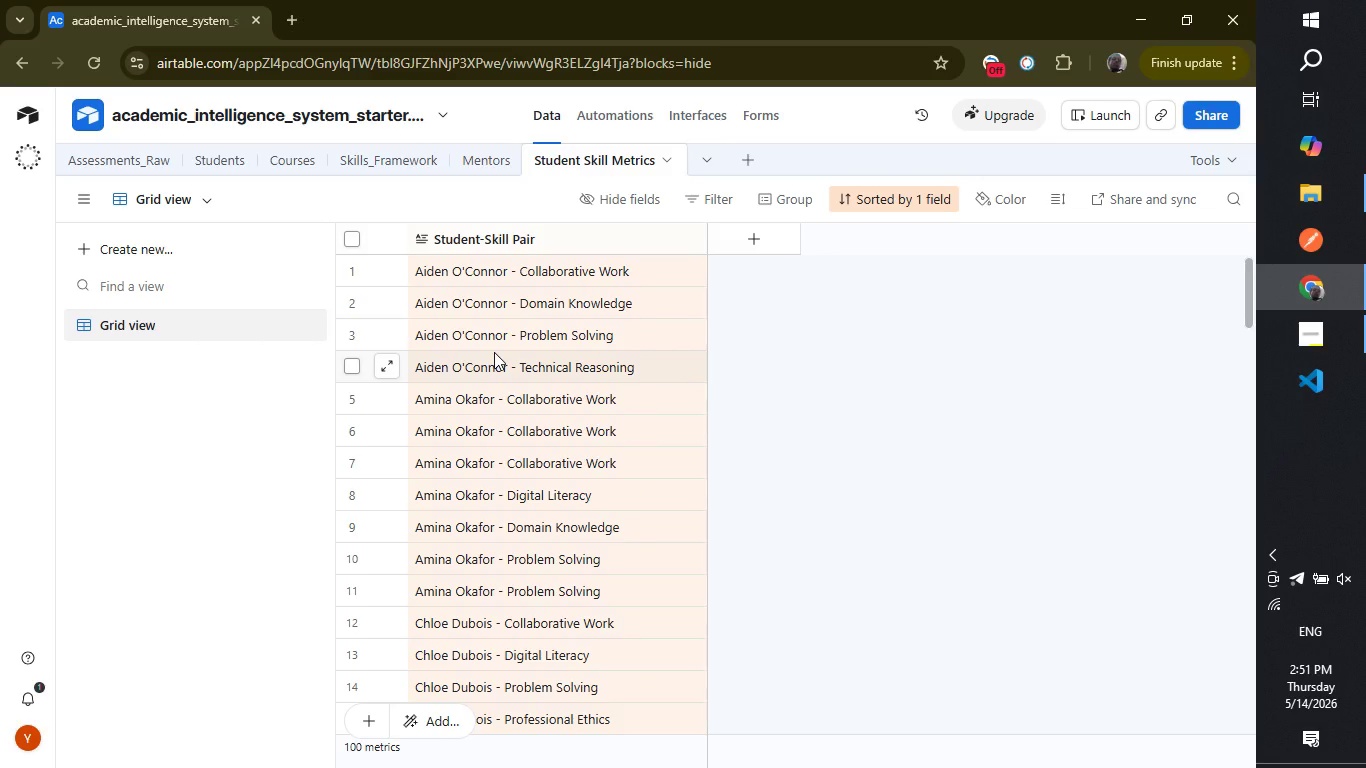 
wait(52.94)
 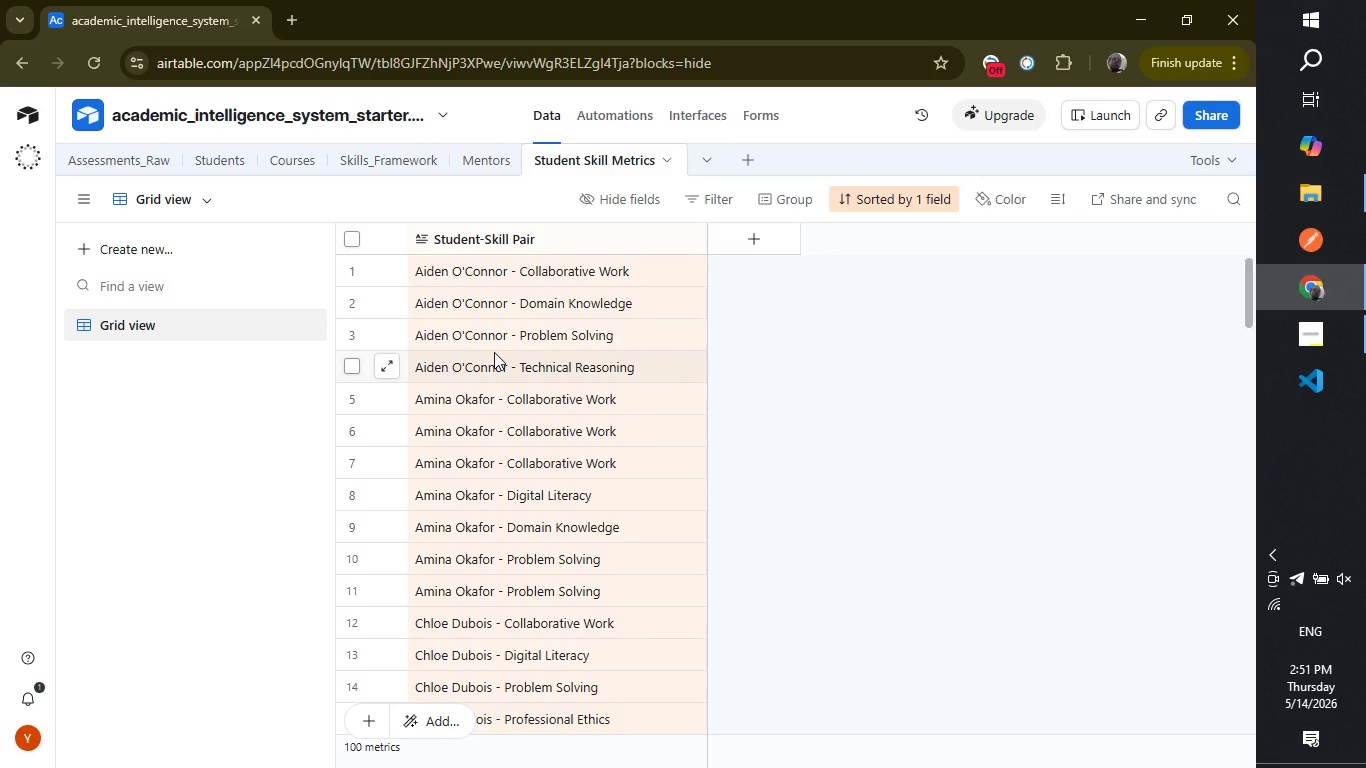 
left_click([348, 392])
 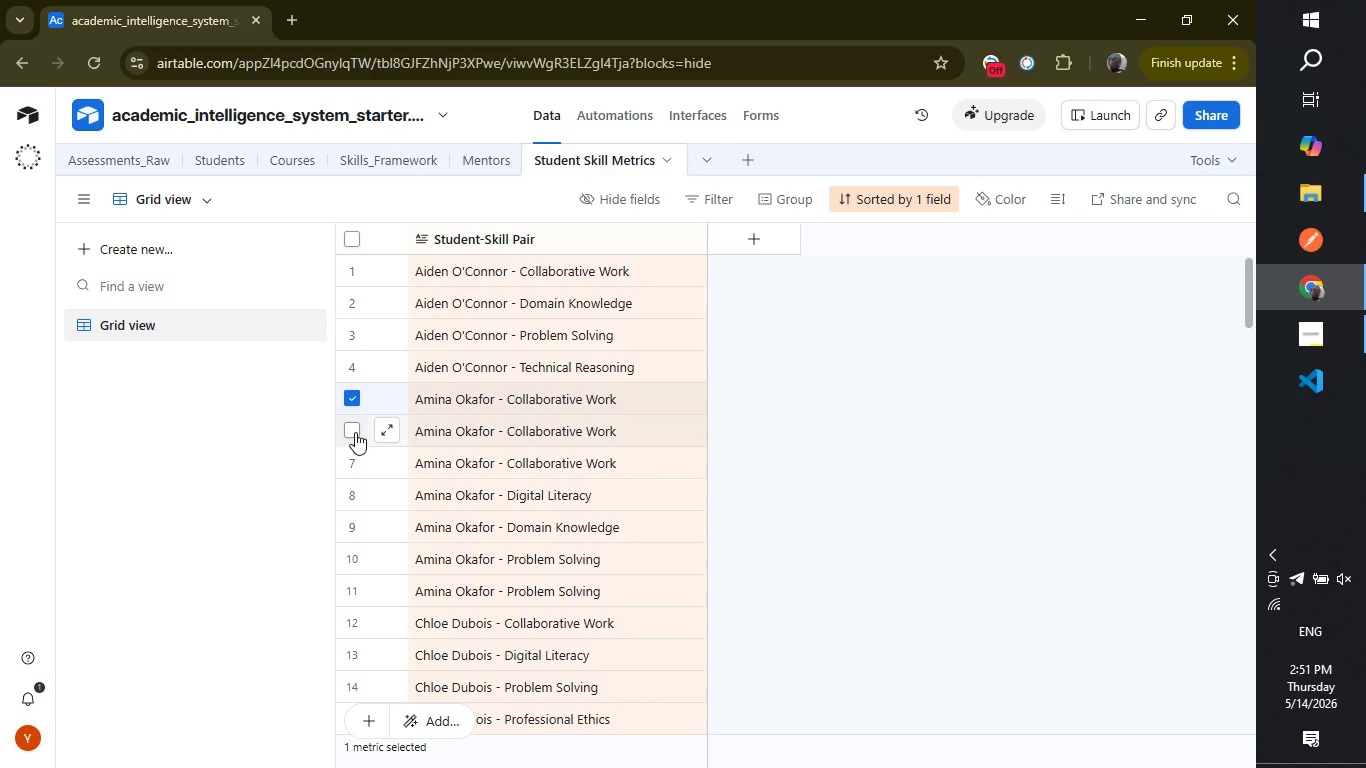 
left_click([355, 432])
 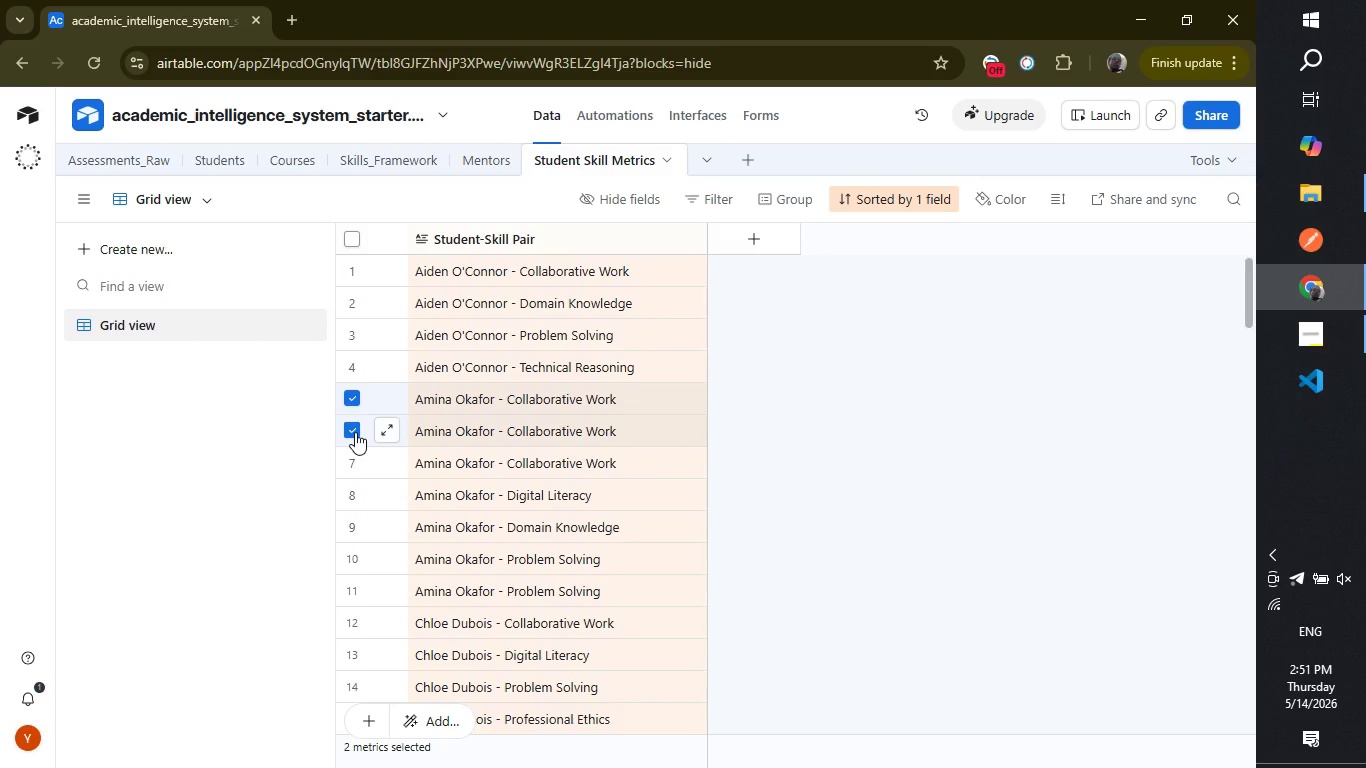 
right_click([355, 432])
 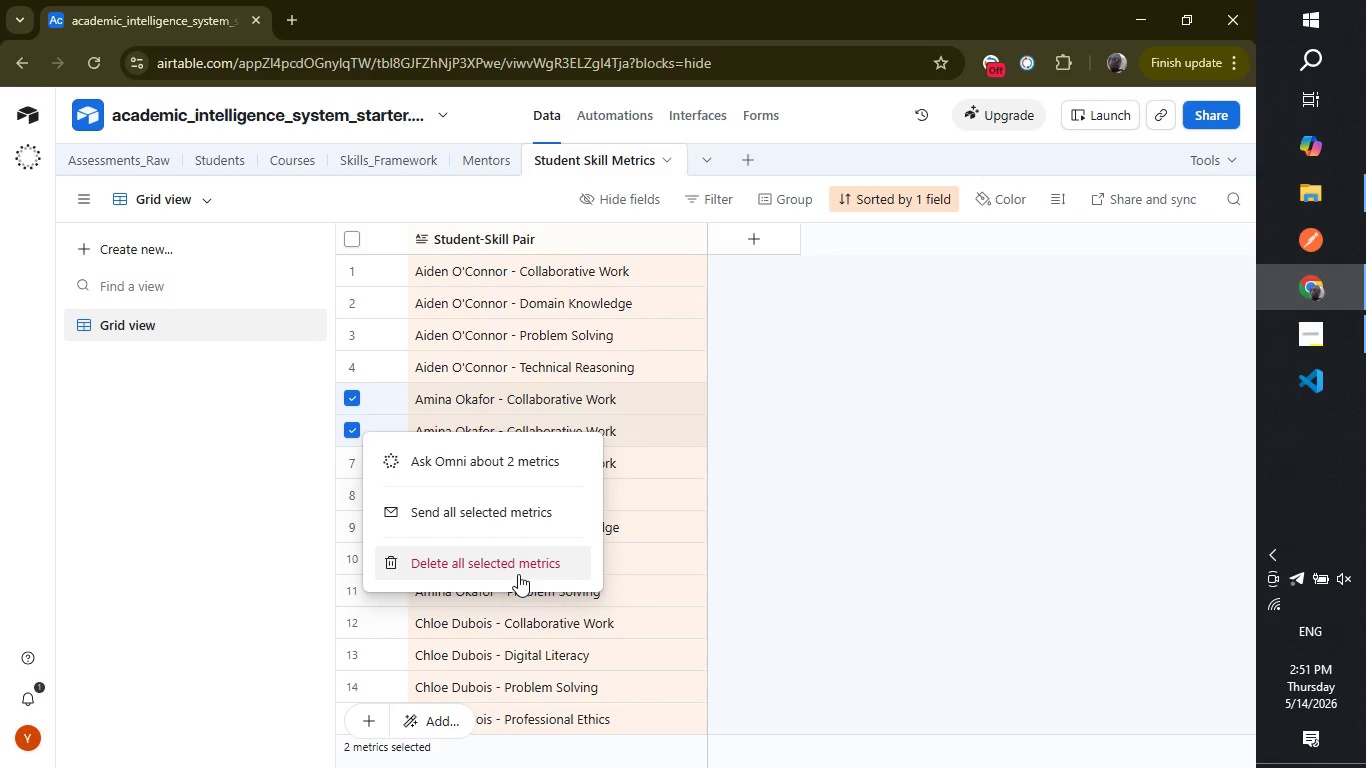 
left_click([518, 573])
 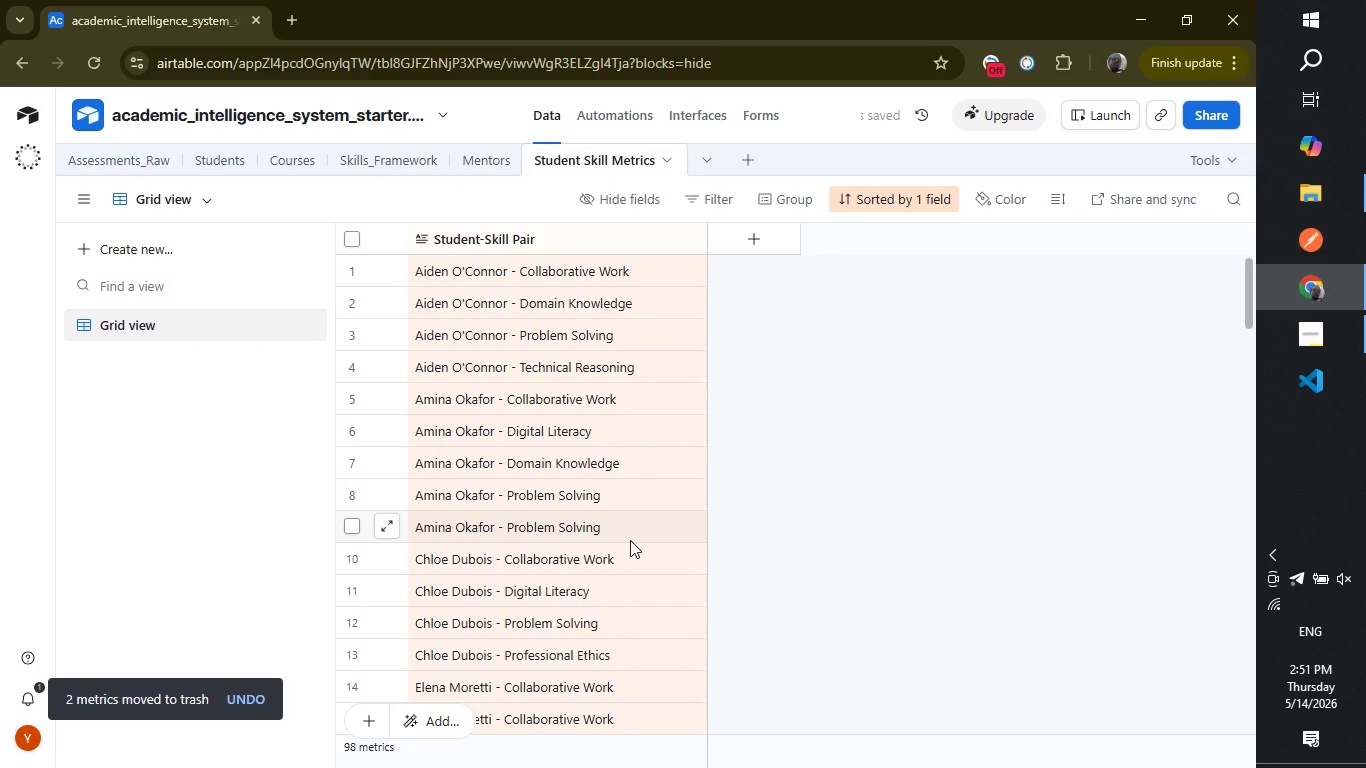 
wait(8.95)
 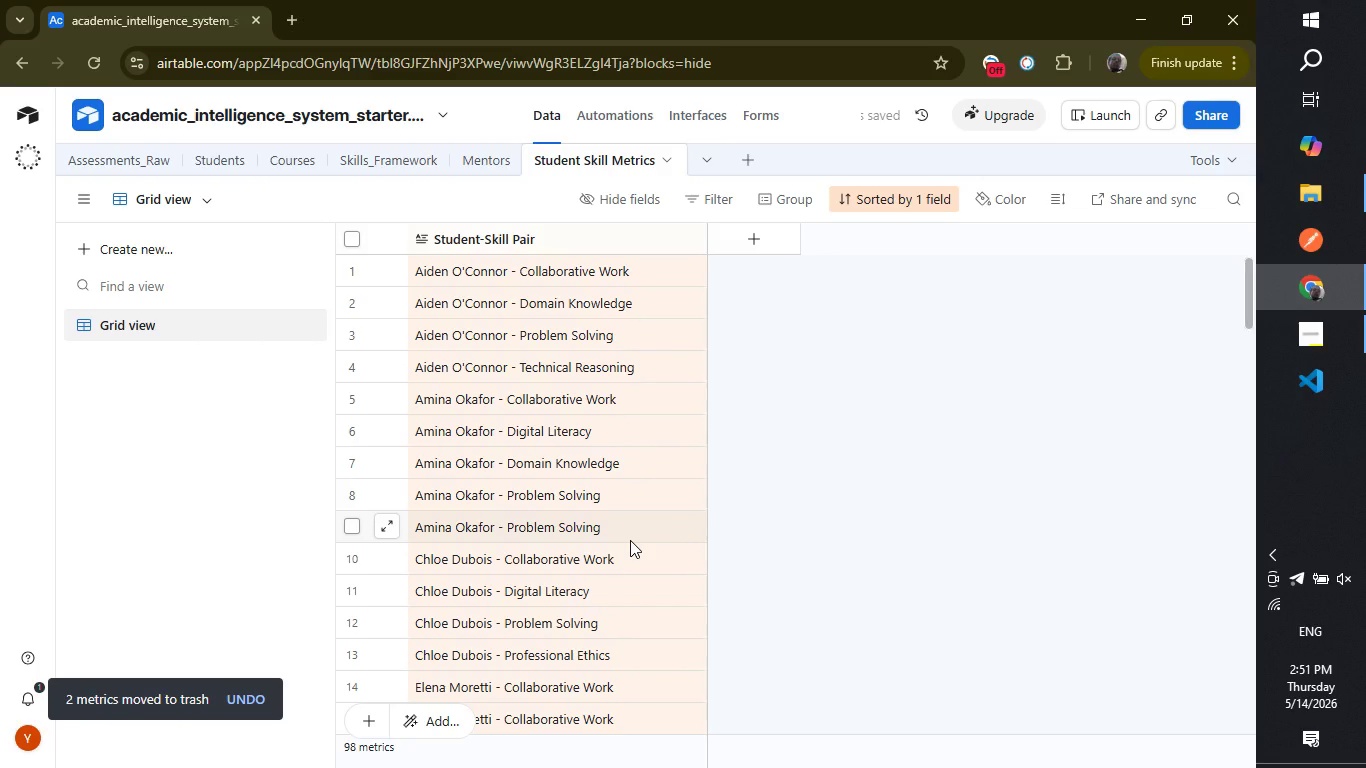 
left_click([349, 525])
 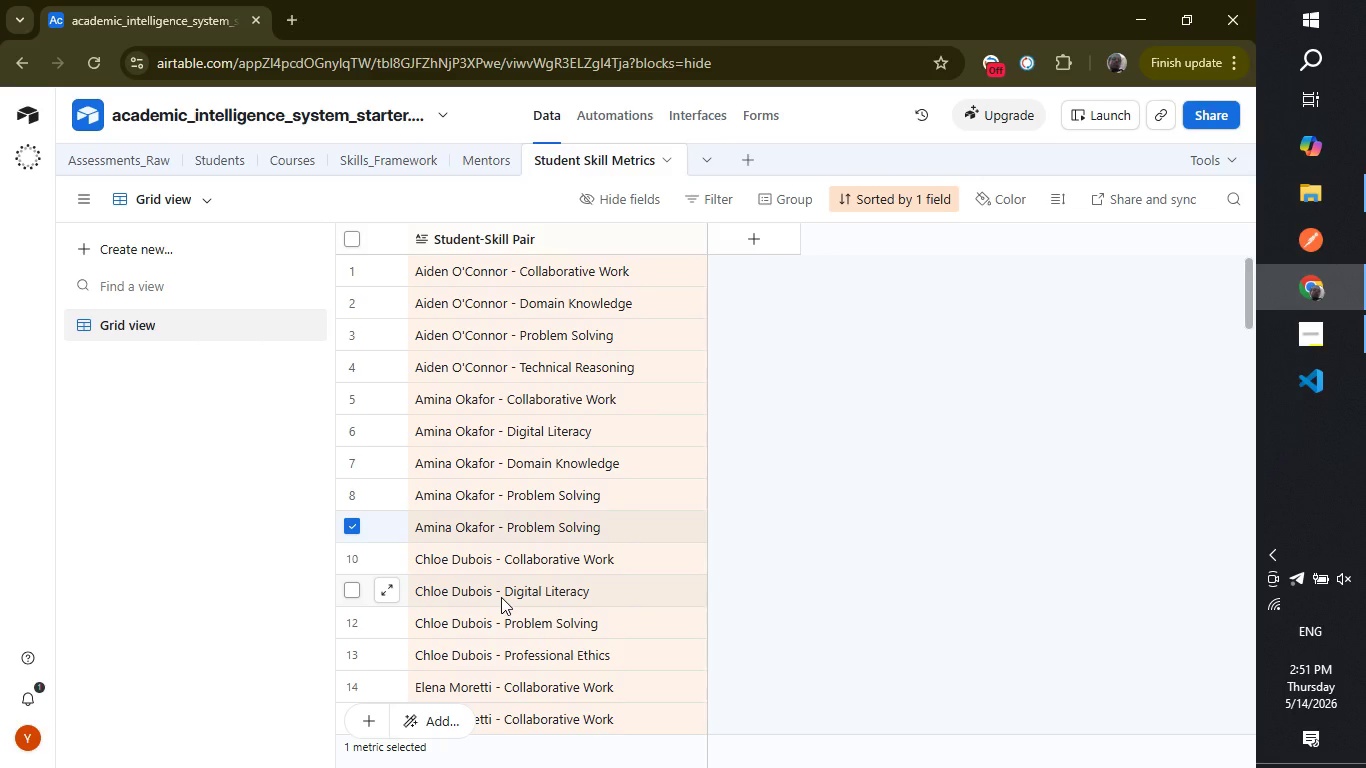 
wait(8.95)
 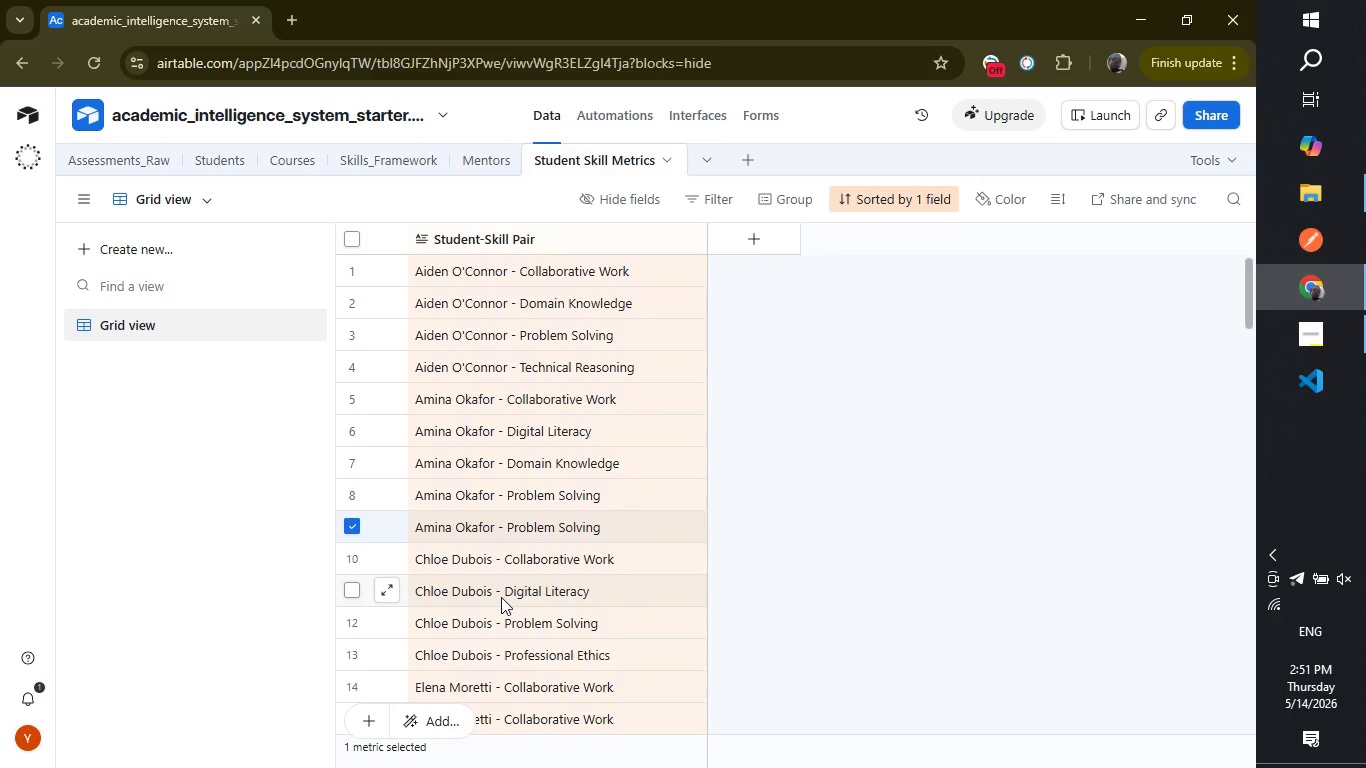 
right_click([488, 519])
 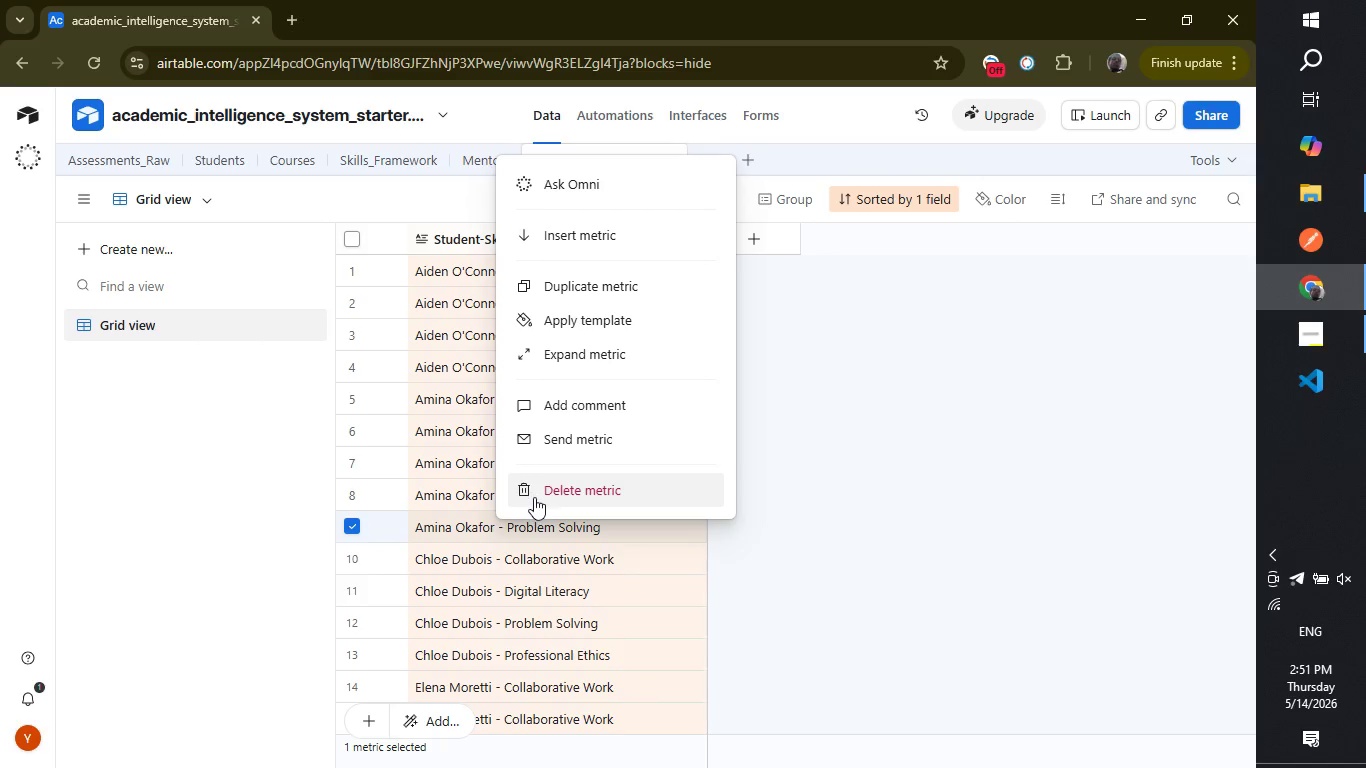 
left_click([534, 497])
 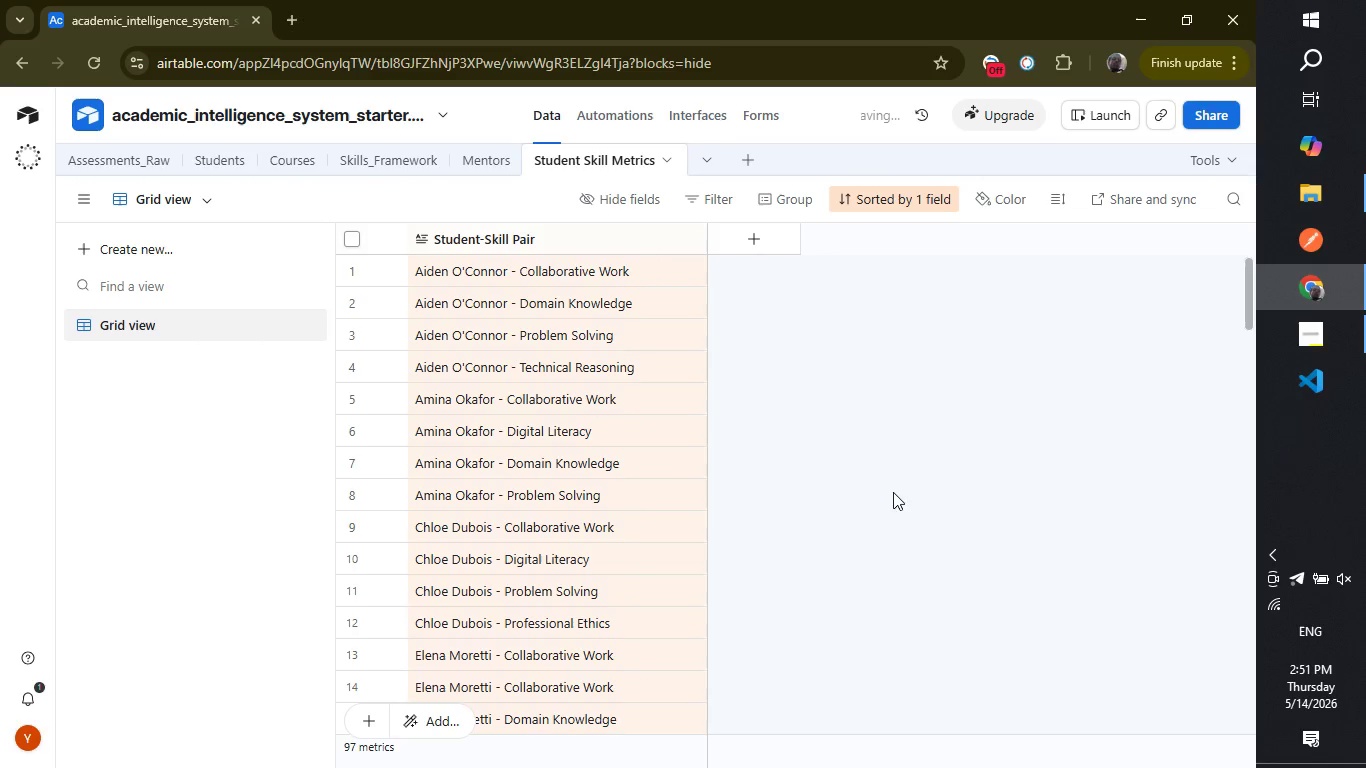 
left_click([950, 539])
 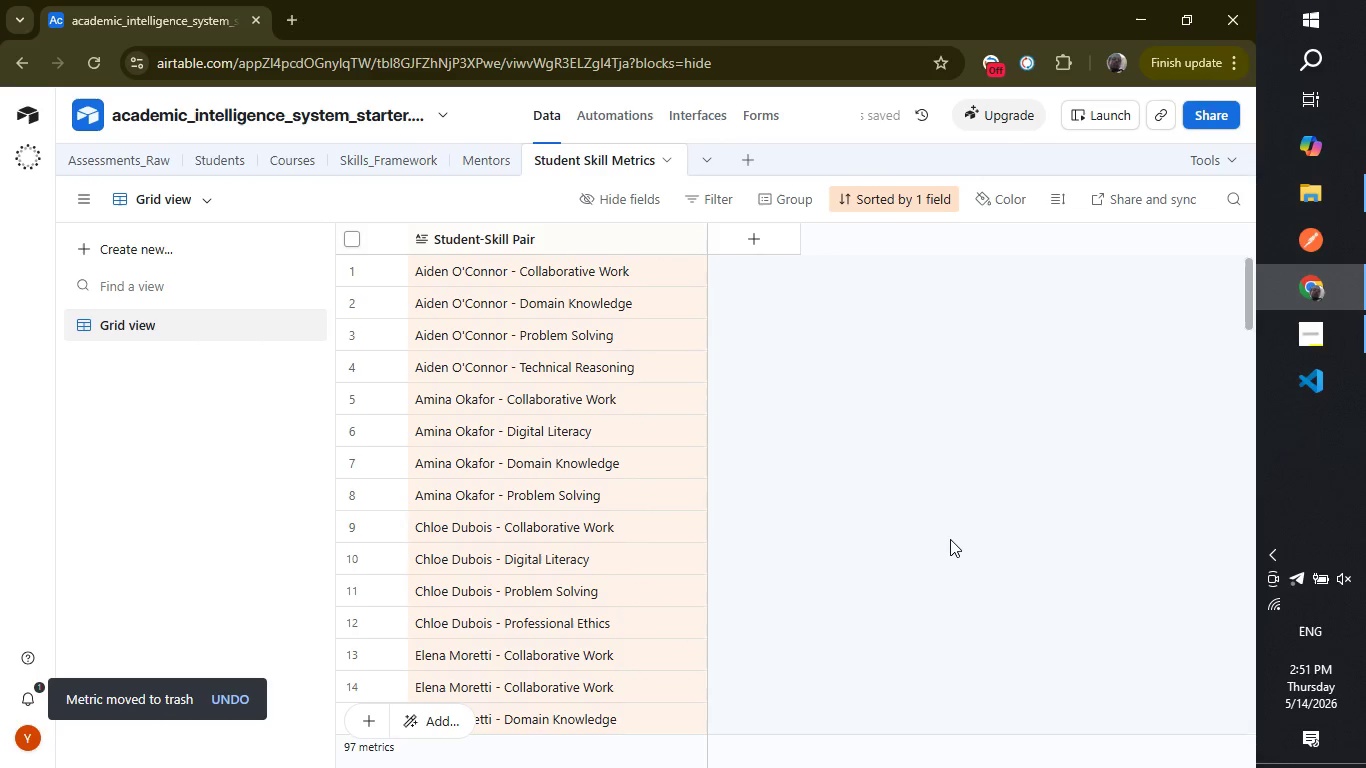 
hold_key(key=ArrowDown, duration=0.55)
 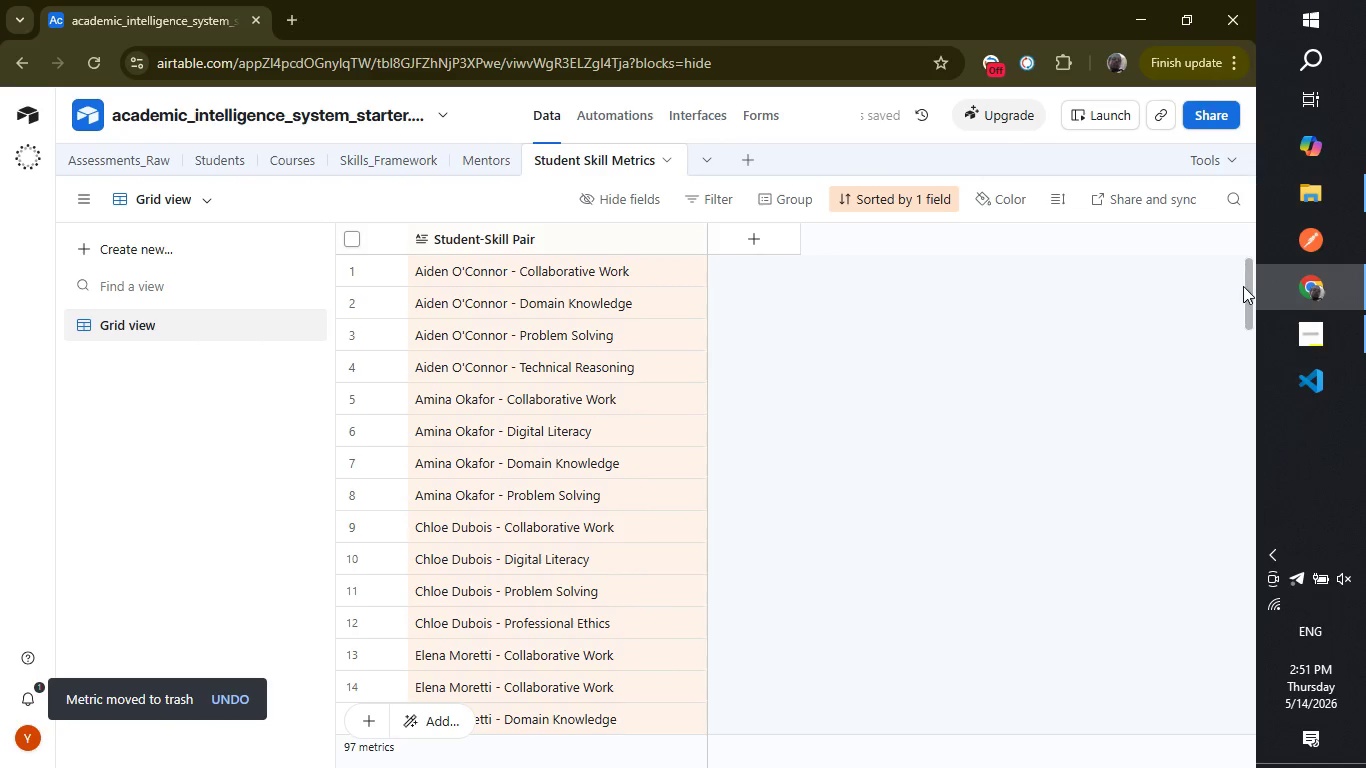 
left_click_drag(start_coordinate=[1247, 291], to_coordinate=[1242, 326])
 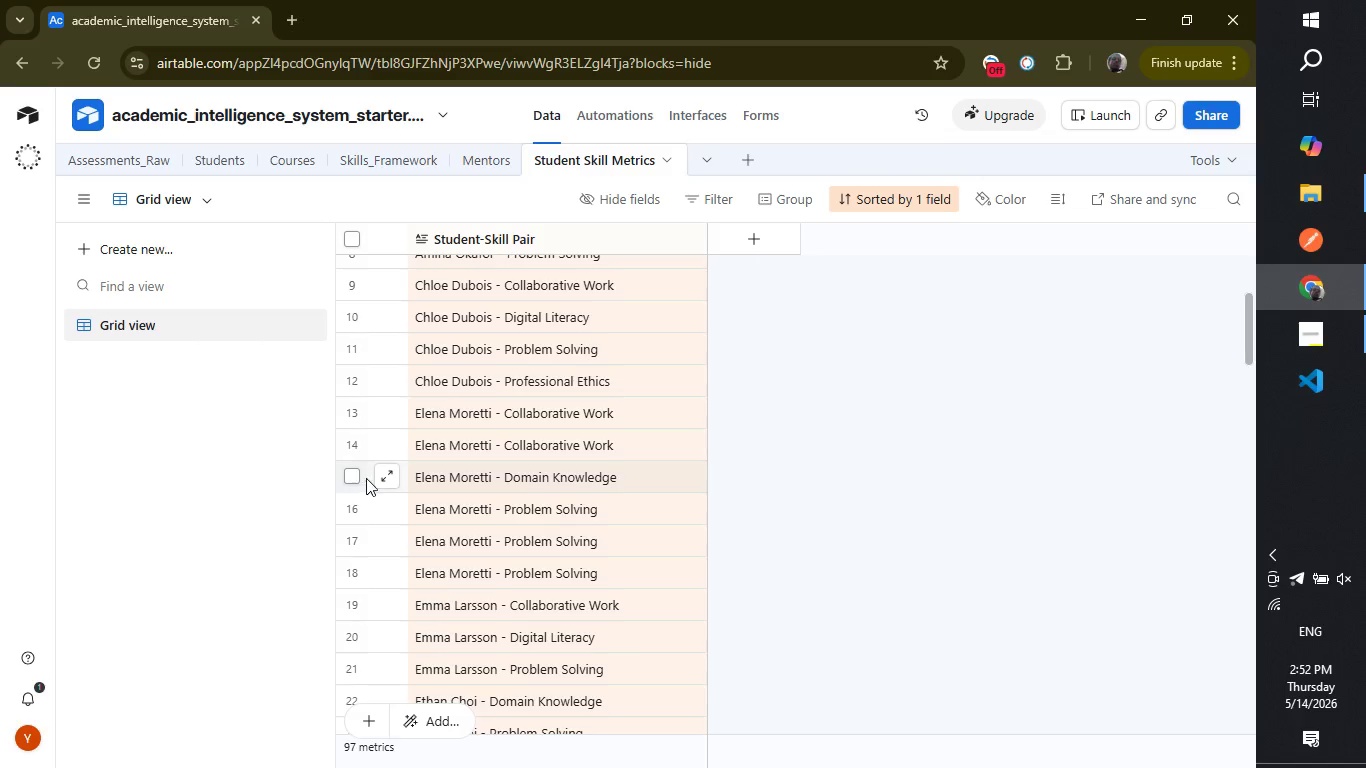 
right_click([441, 474])
 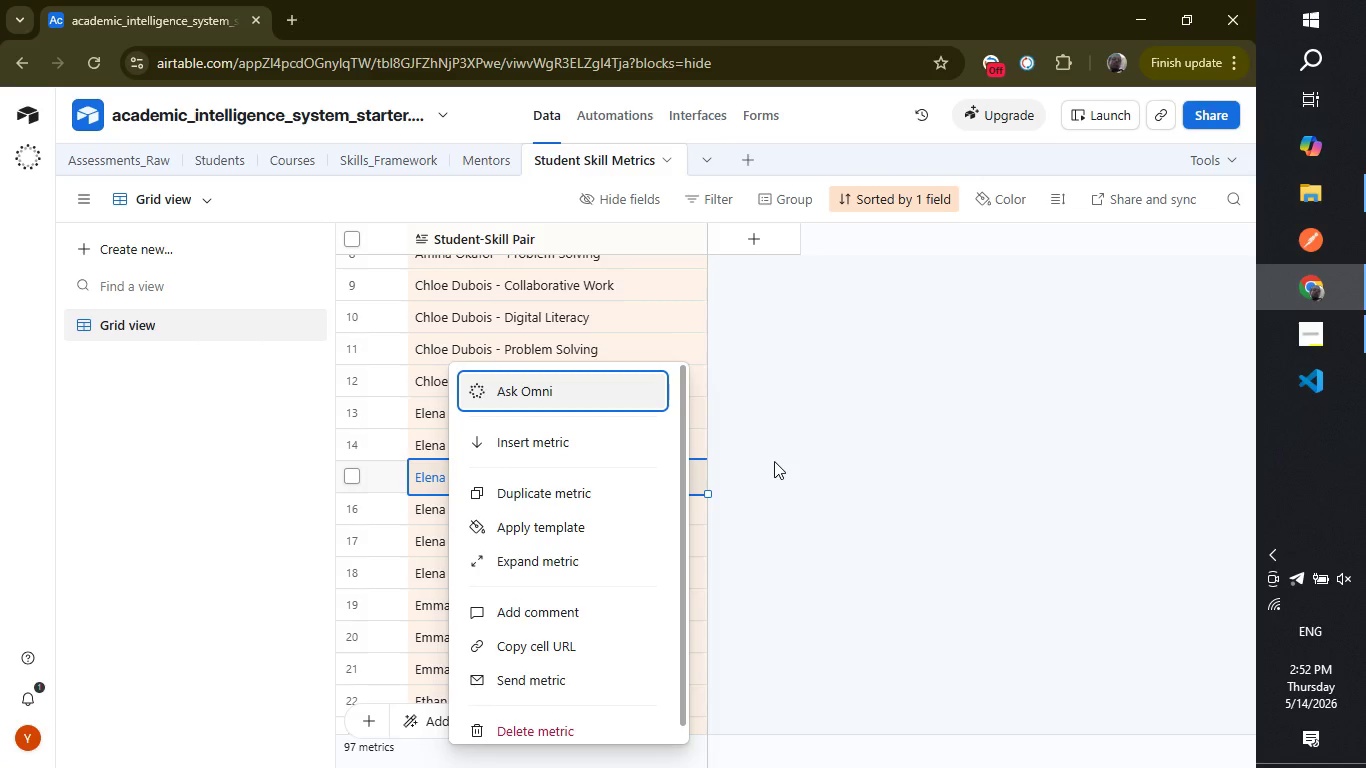 
left_click([1065, 490])
 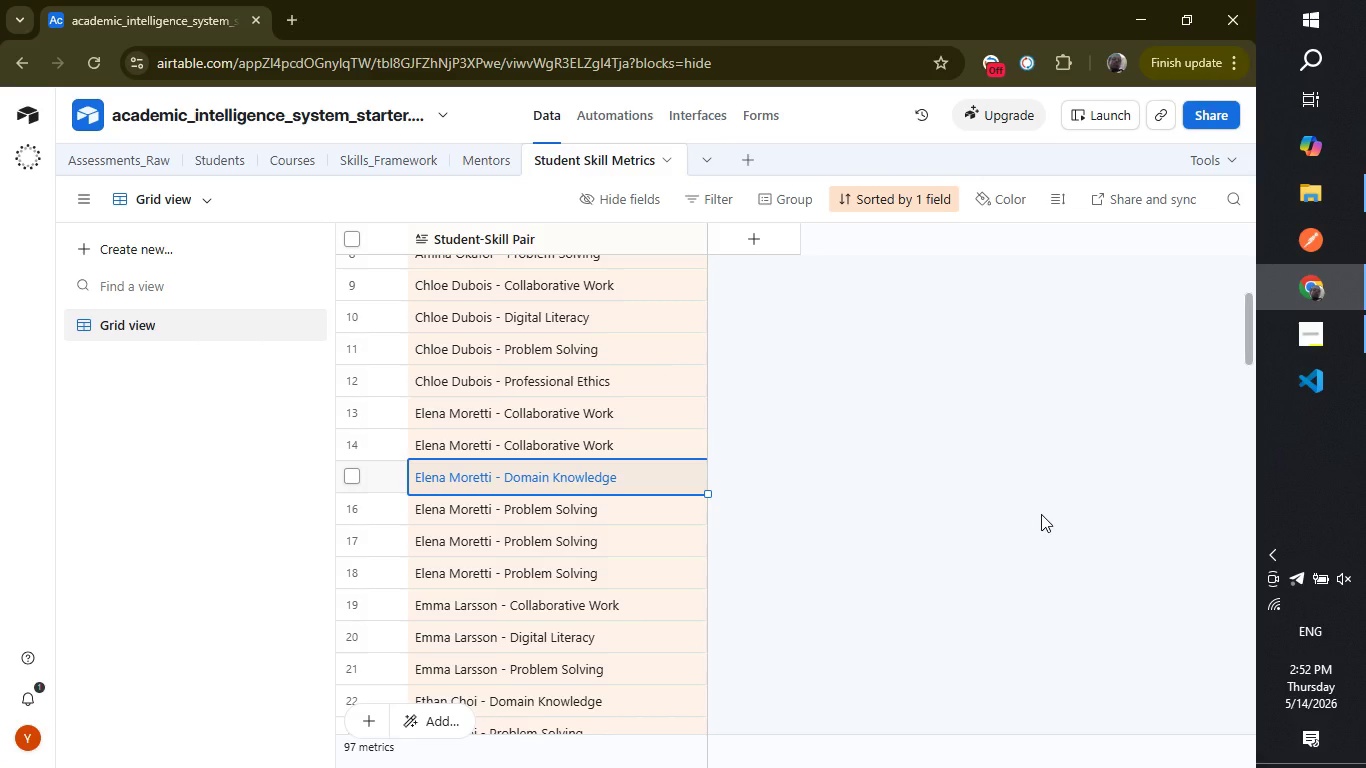 
left_click([1041, 514])
 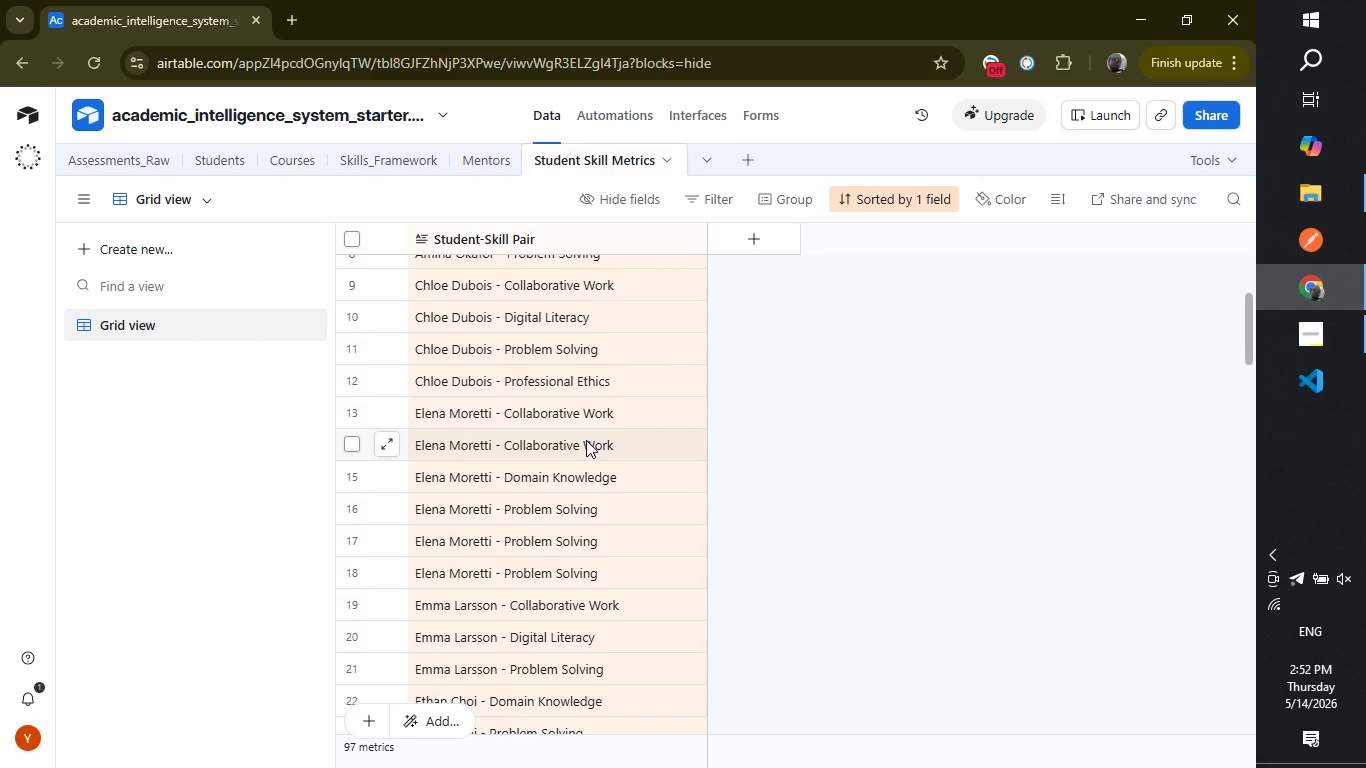 
right_click([586, 440])
 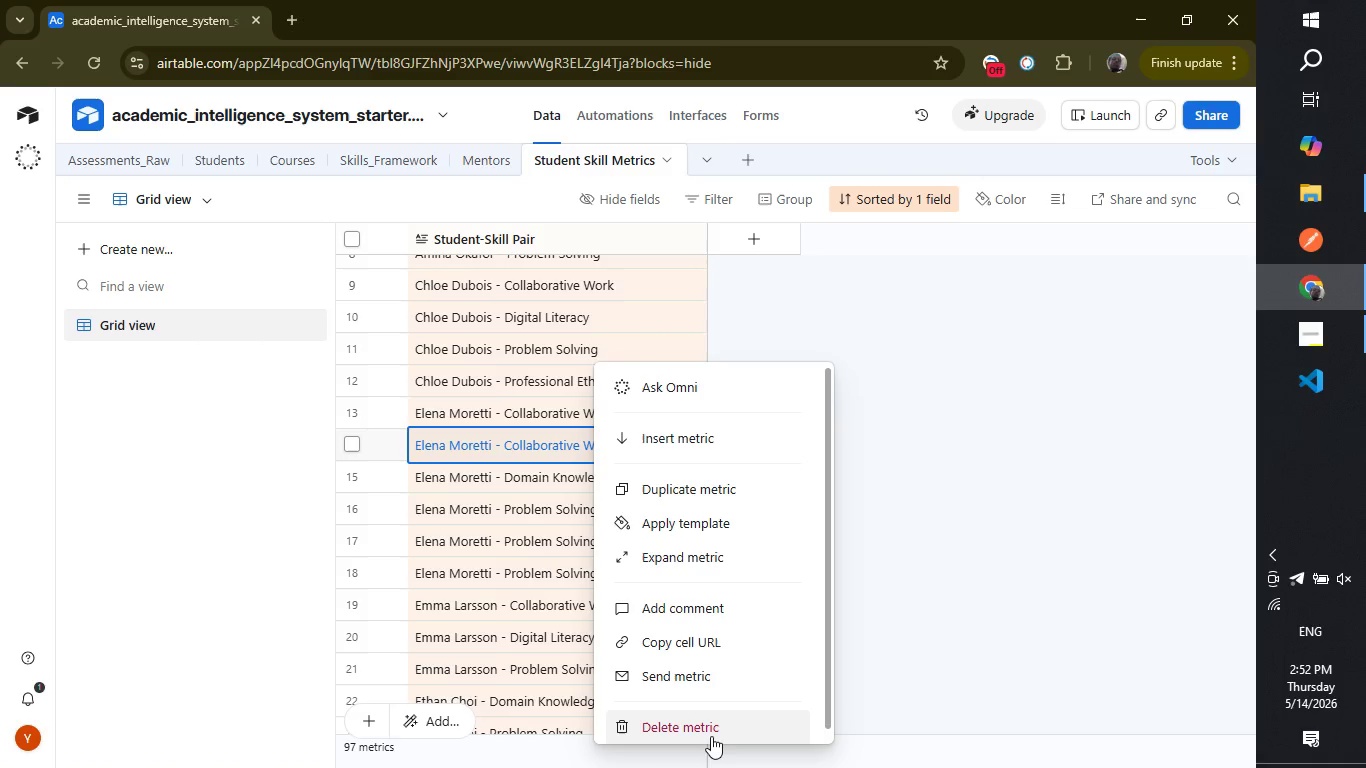 
left_click([707, 728])
 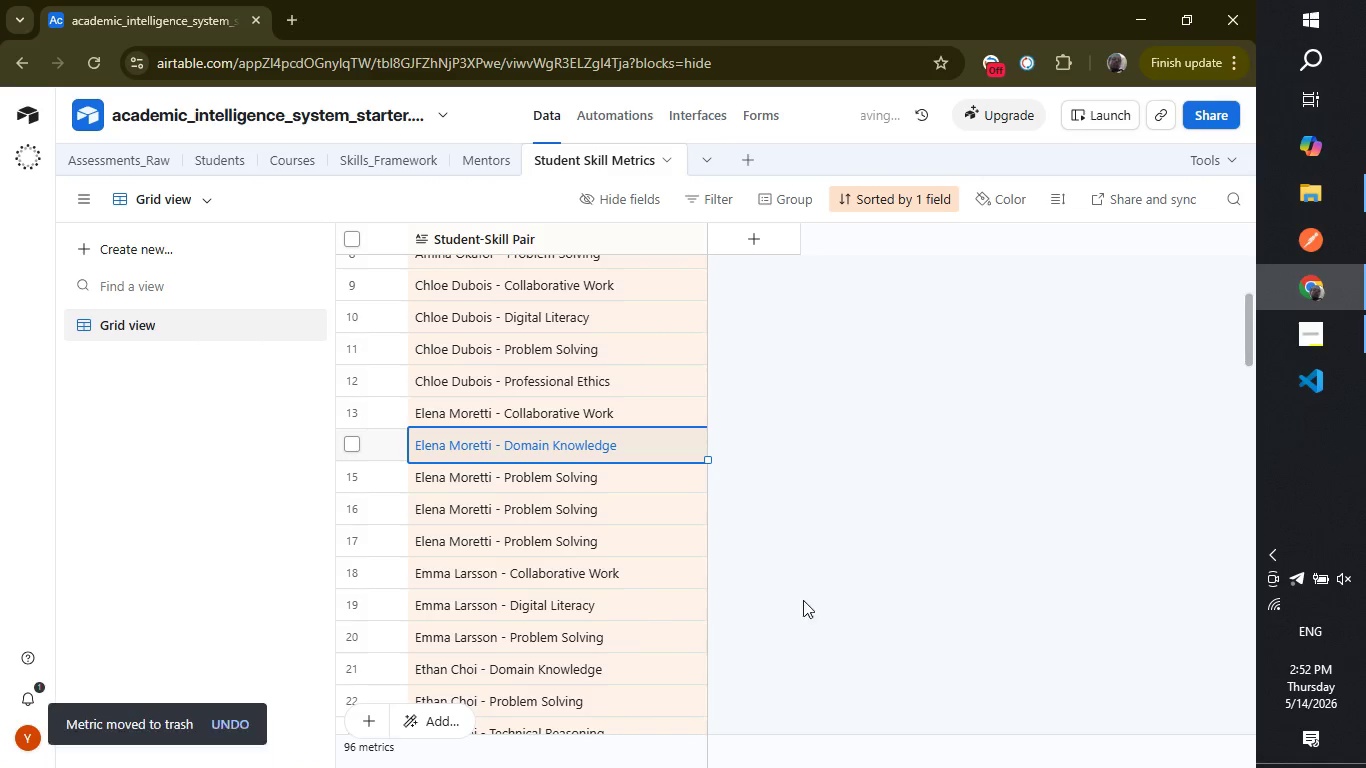 
left_click([848, 562])
 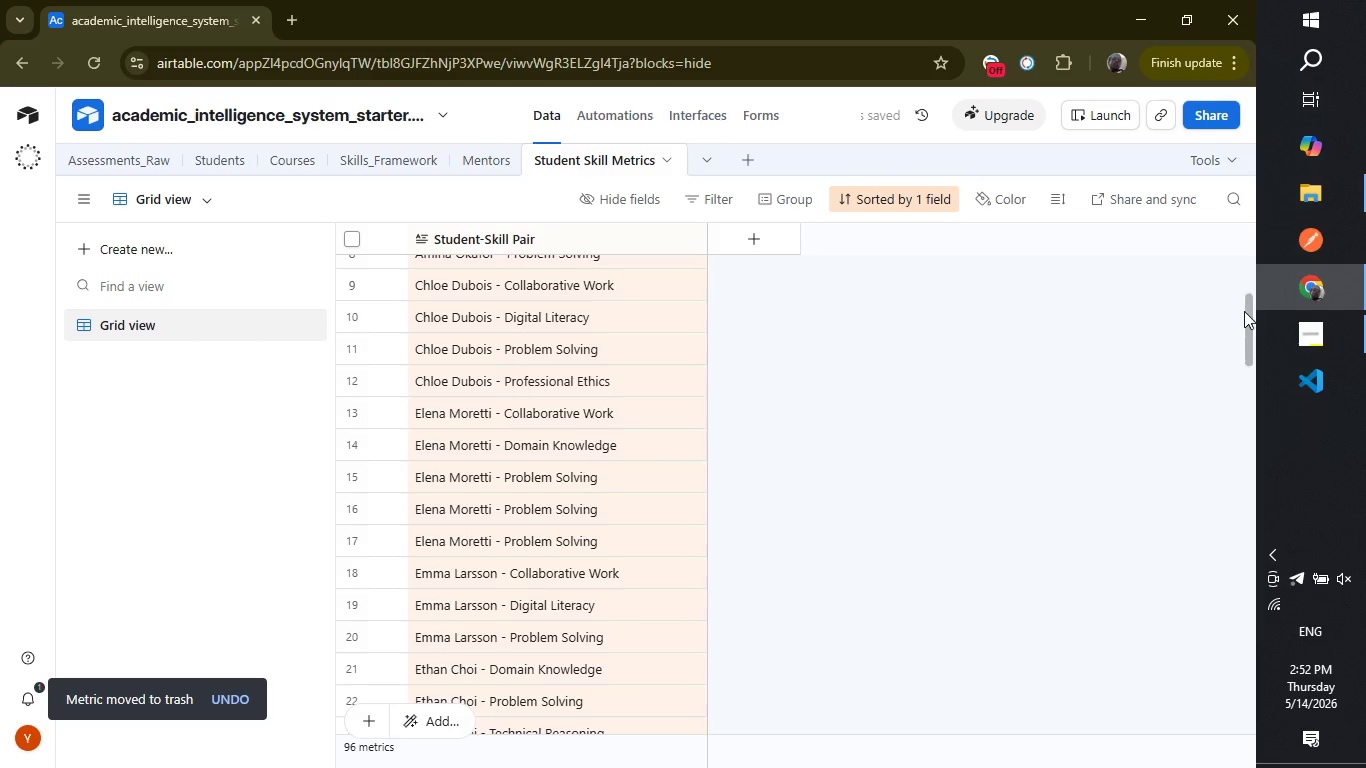 
left_click_drag(start_coordinate=[1247, 313], to_coordinate=[1247, 326])
 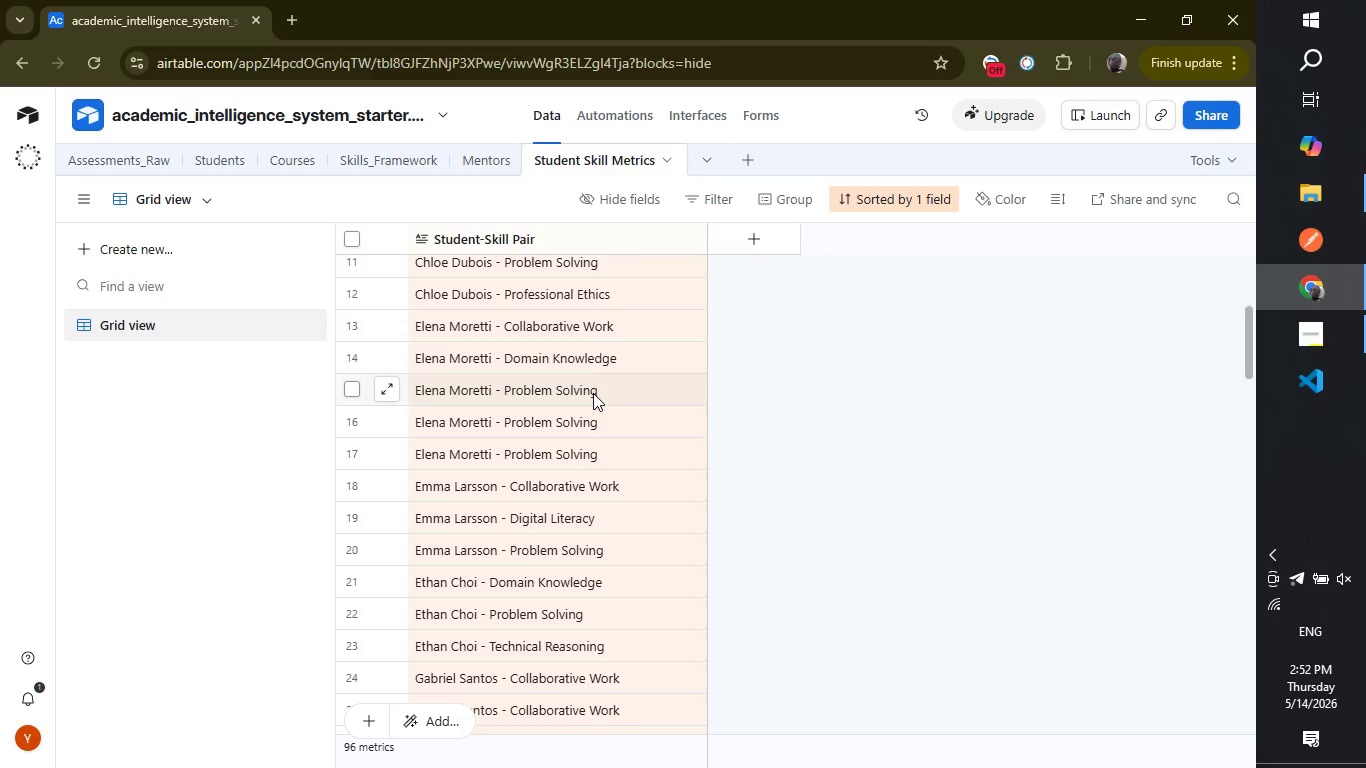 
left_click([507, 385])
 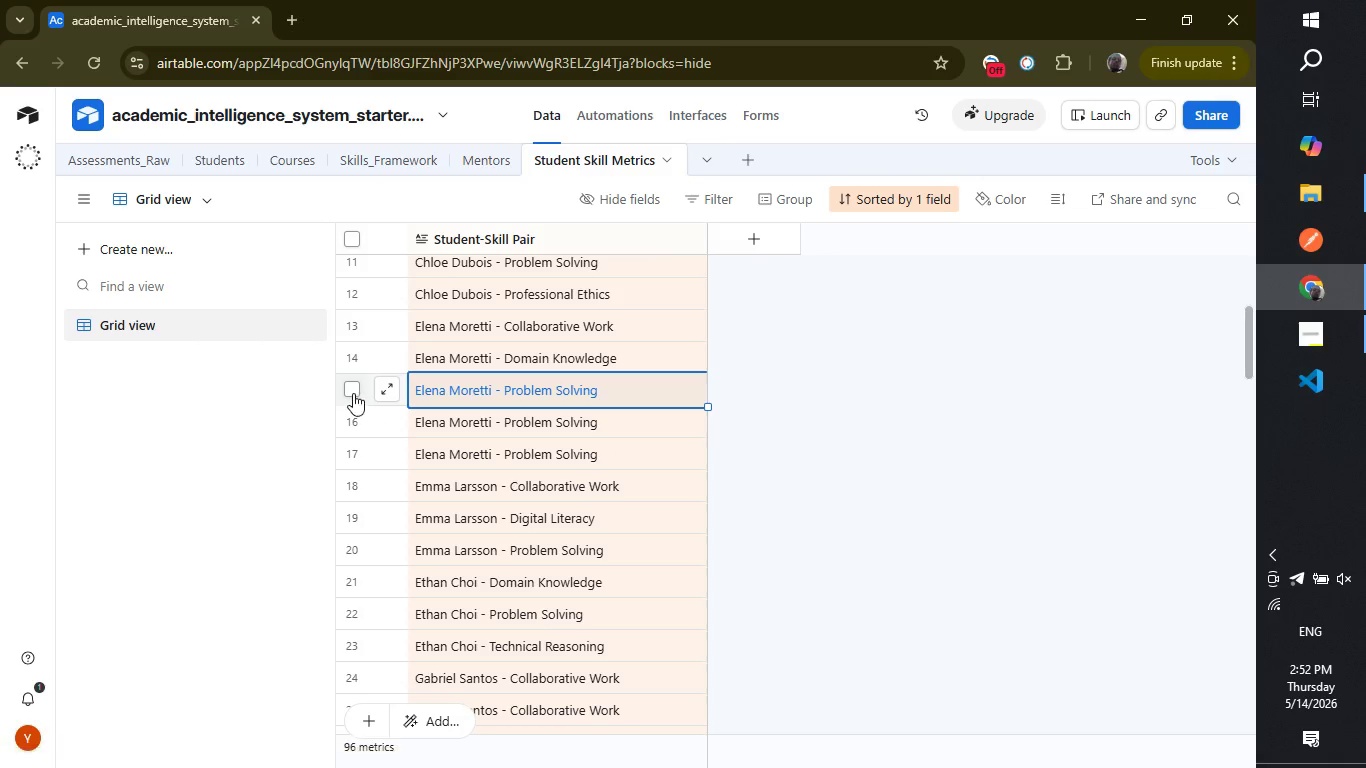 
left_click([353, 393])
 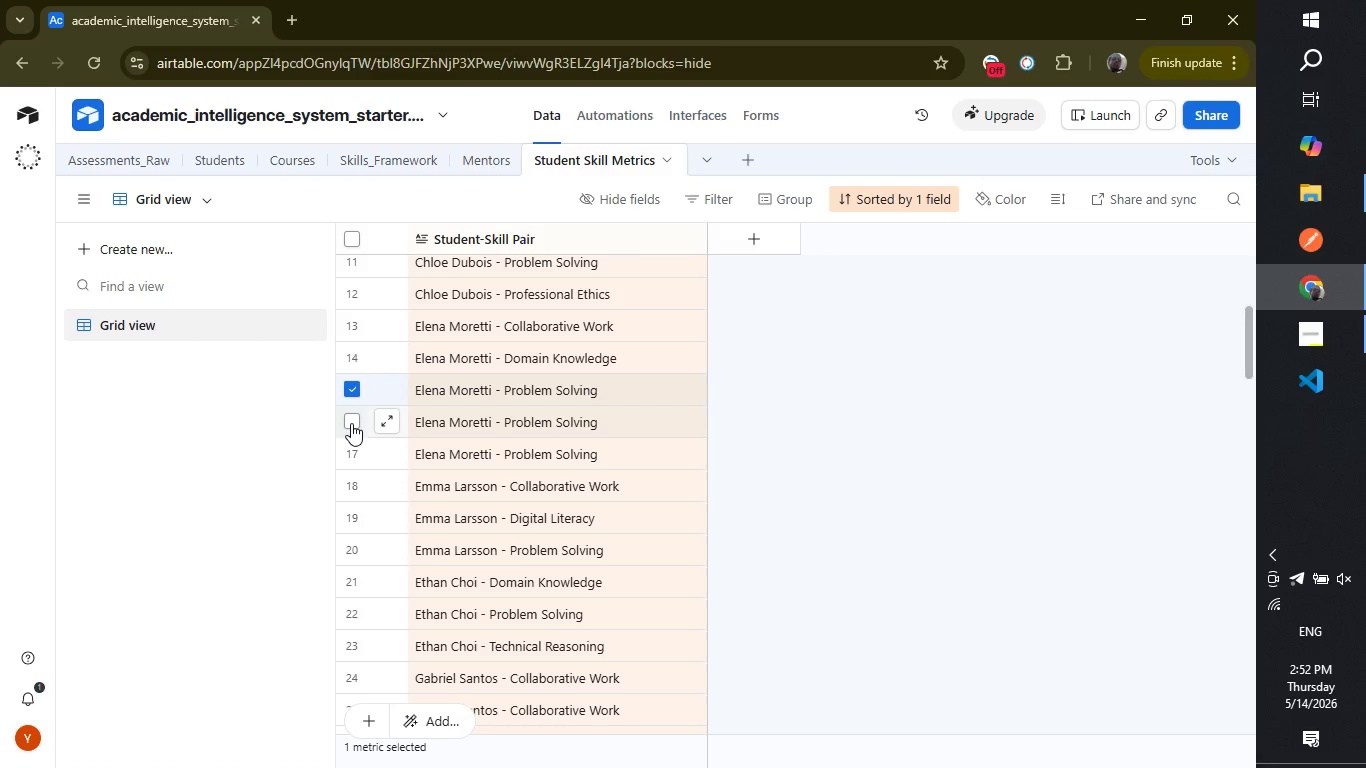 
left_click([351, 423])
 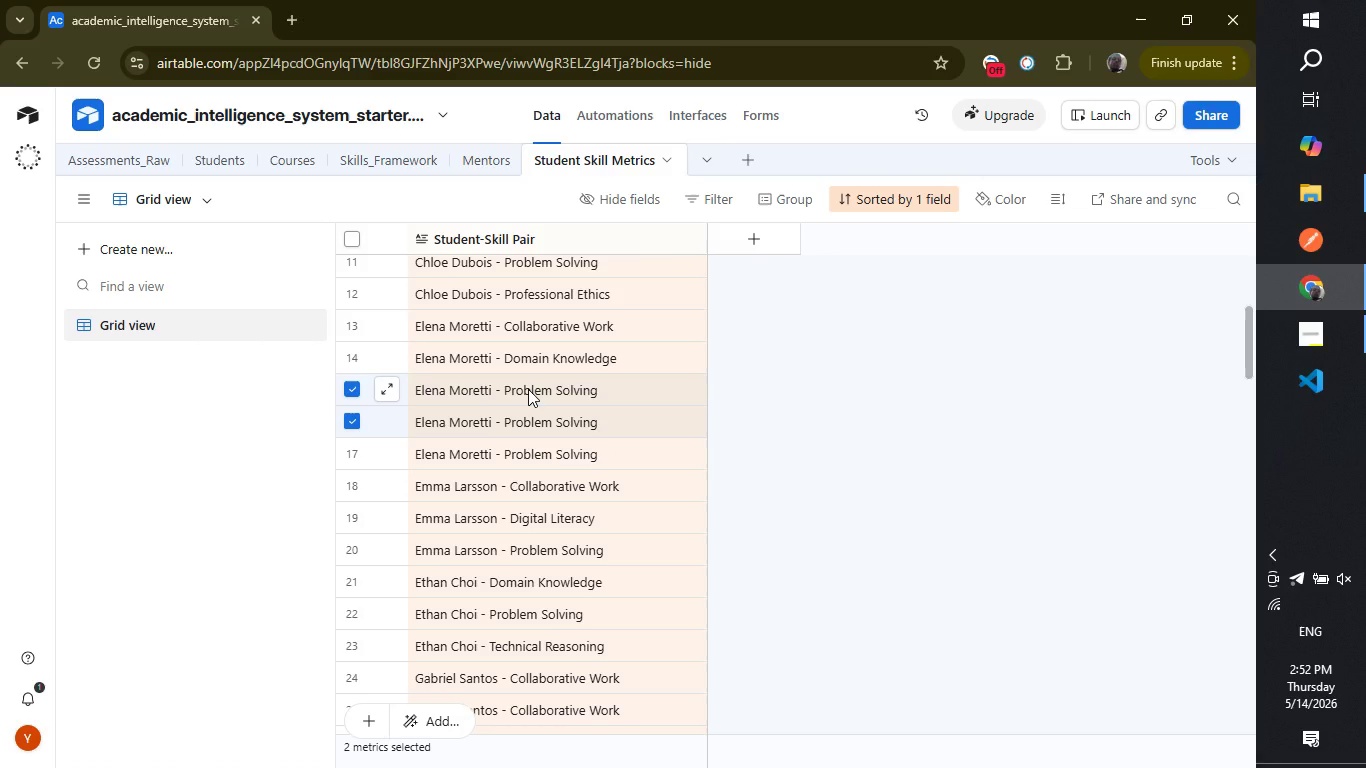 
wait(5.77)
 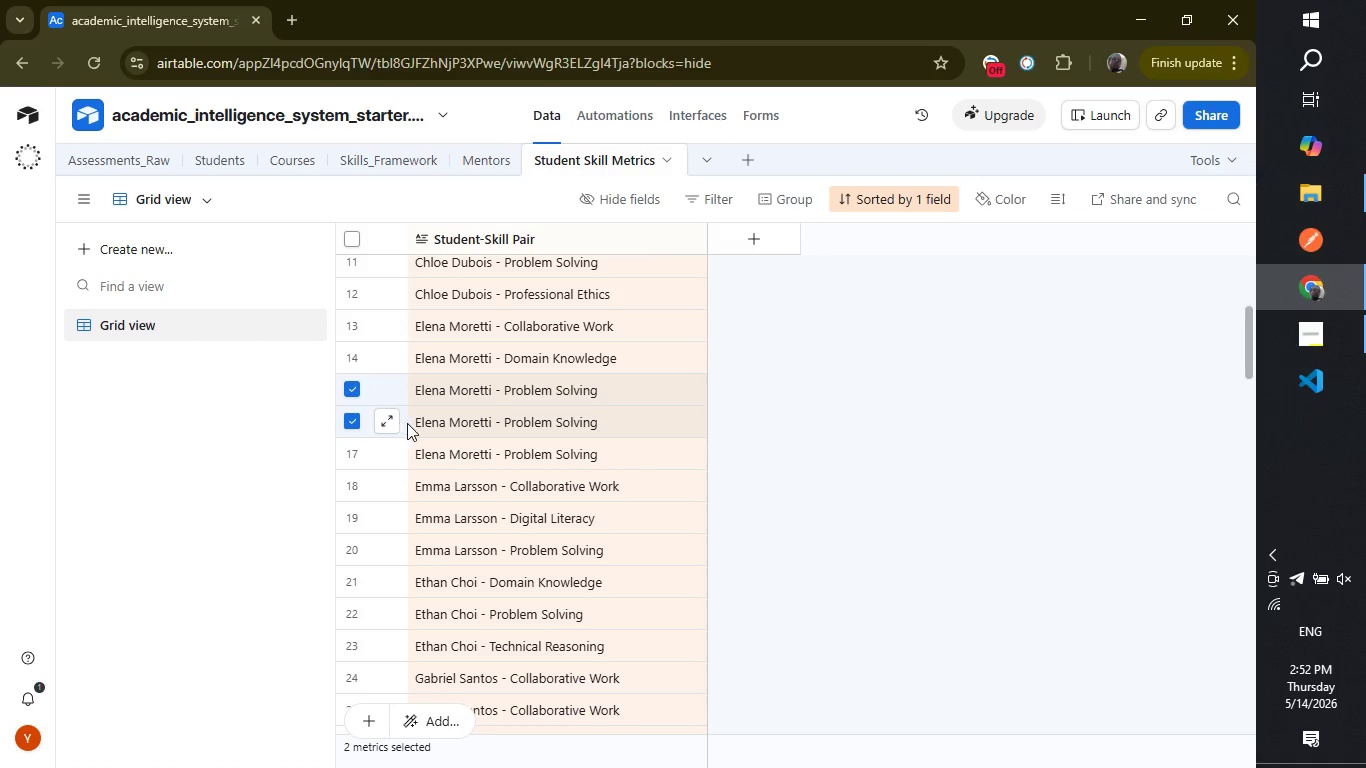 
right_click([529, 389])
 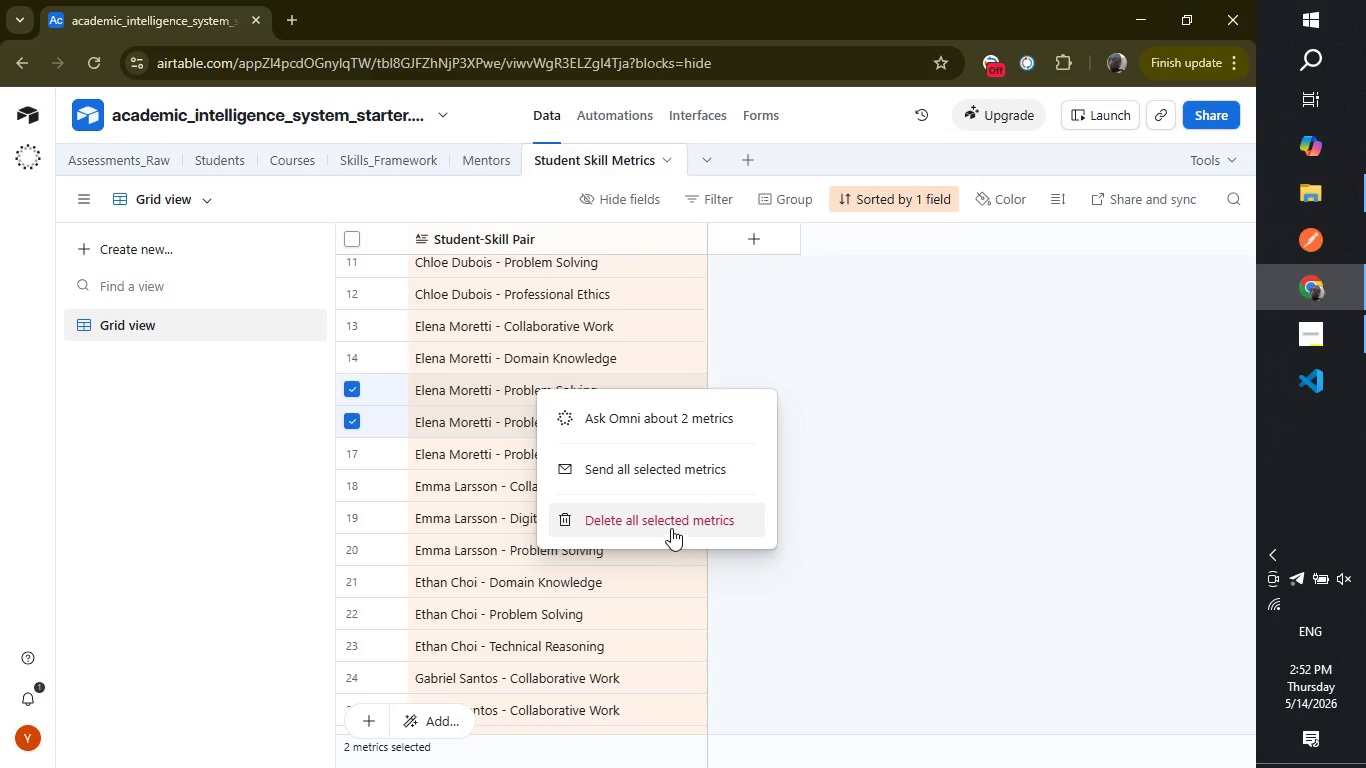 
left_click([671, 515])
 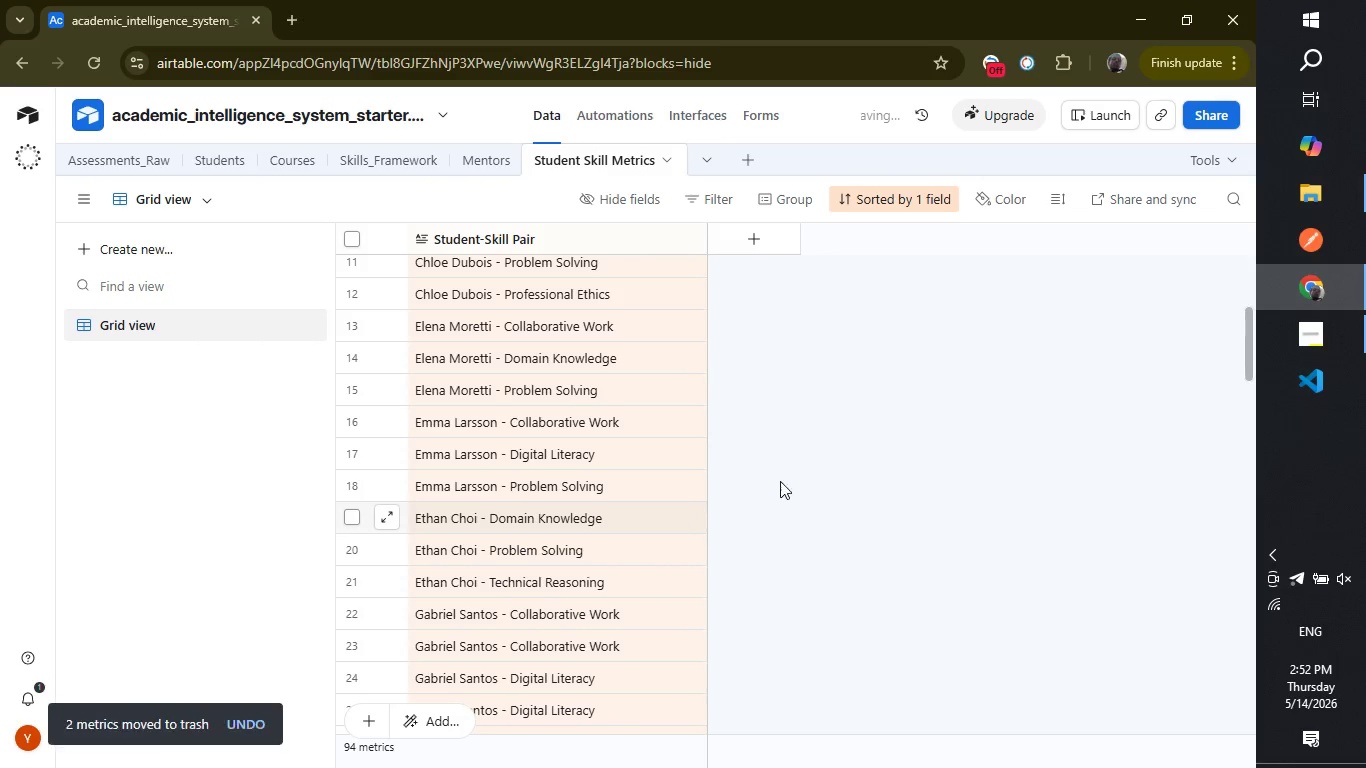 
left_click([864, 482])
 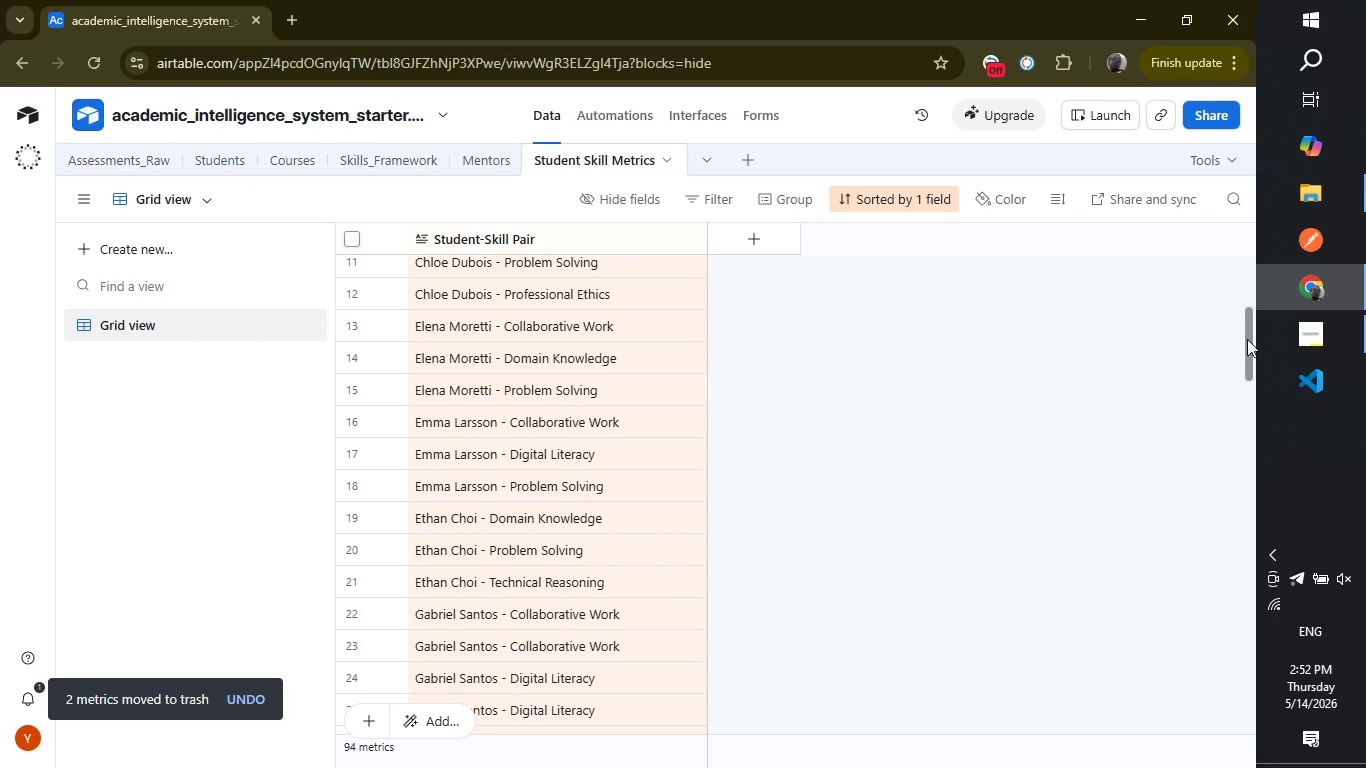 
wait(7.98)
 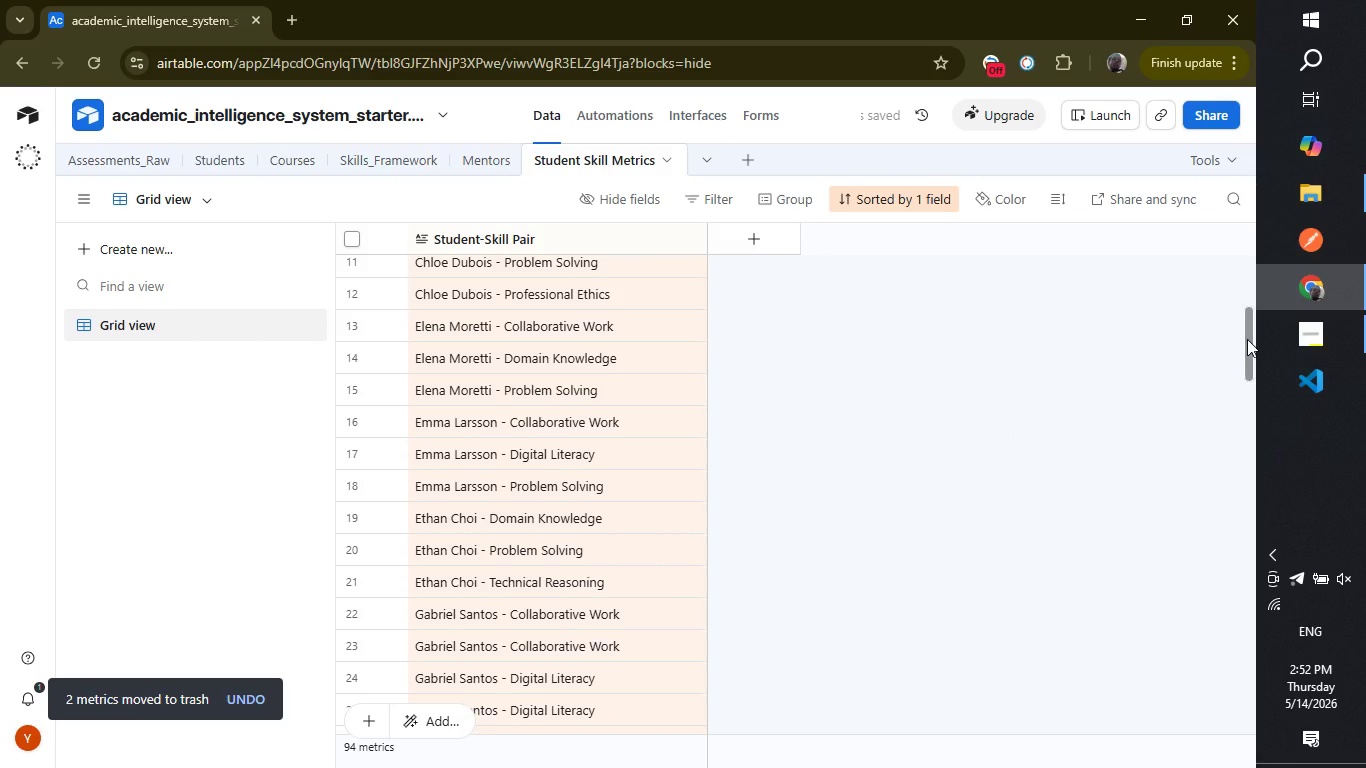 
left_click_drag(start_coordinate=[1247, 339], to_coordinate=[1240, 365])
 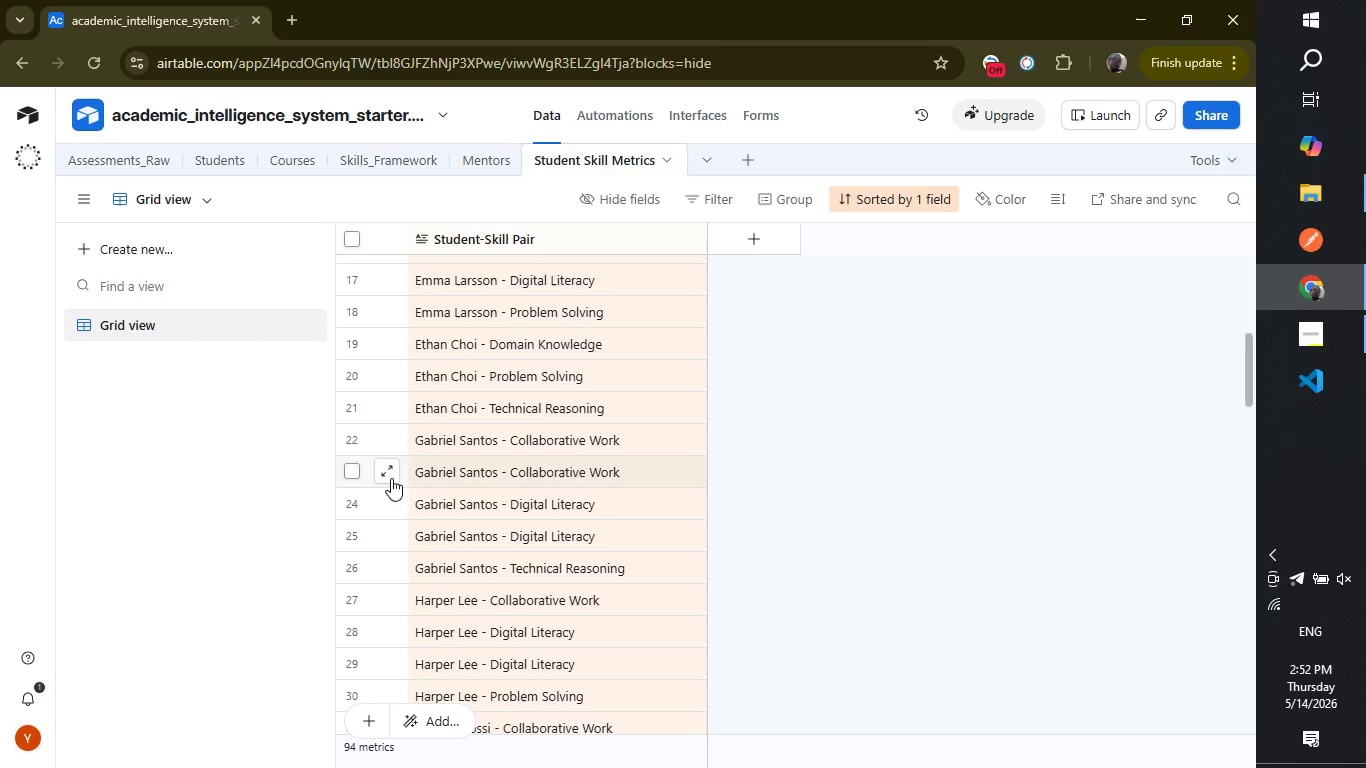 
left_click([350, 472])
 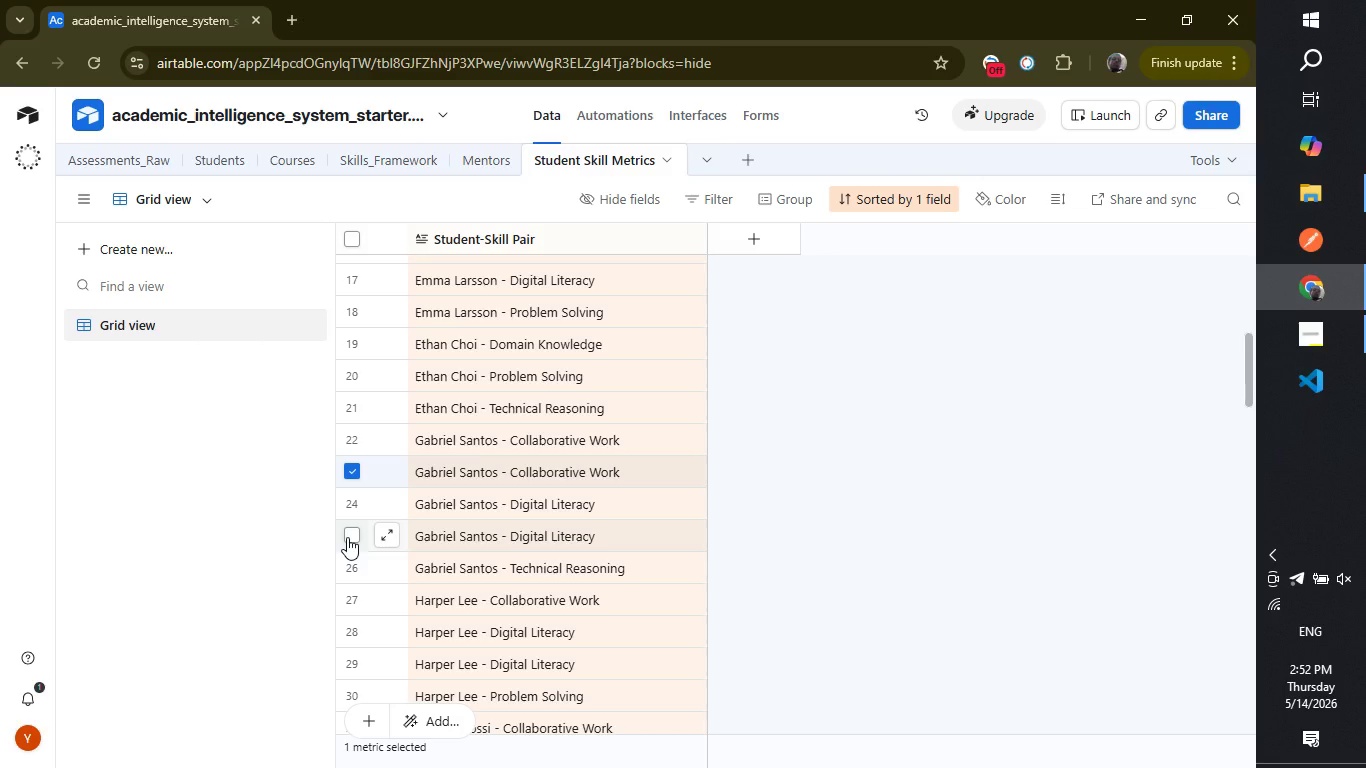 
left_click([347, 537])
 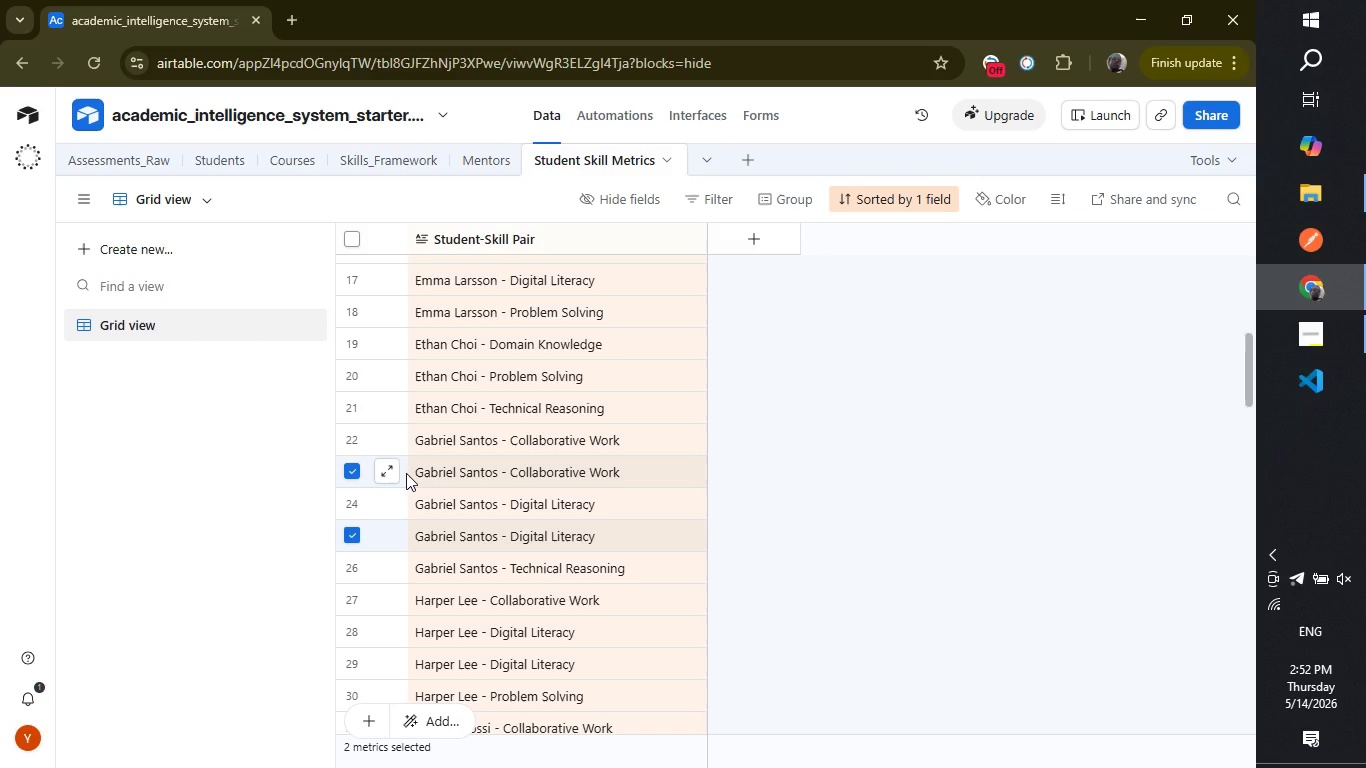 
right_click([406, 473])
 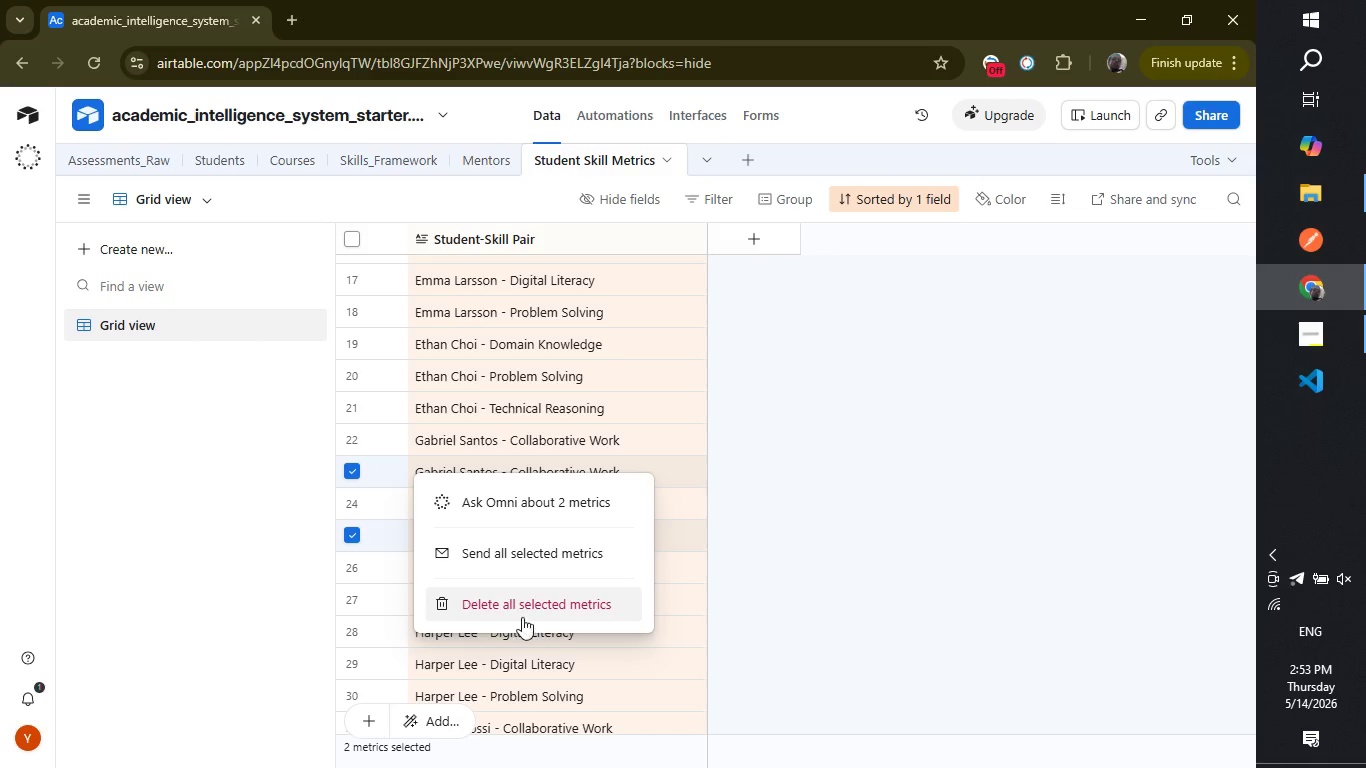 
left_click([522, 610])
 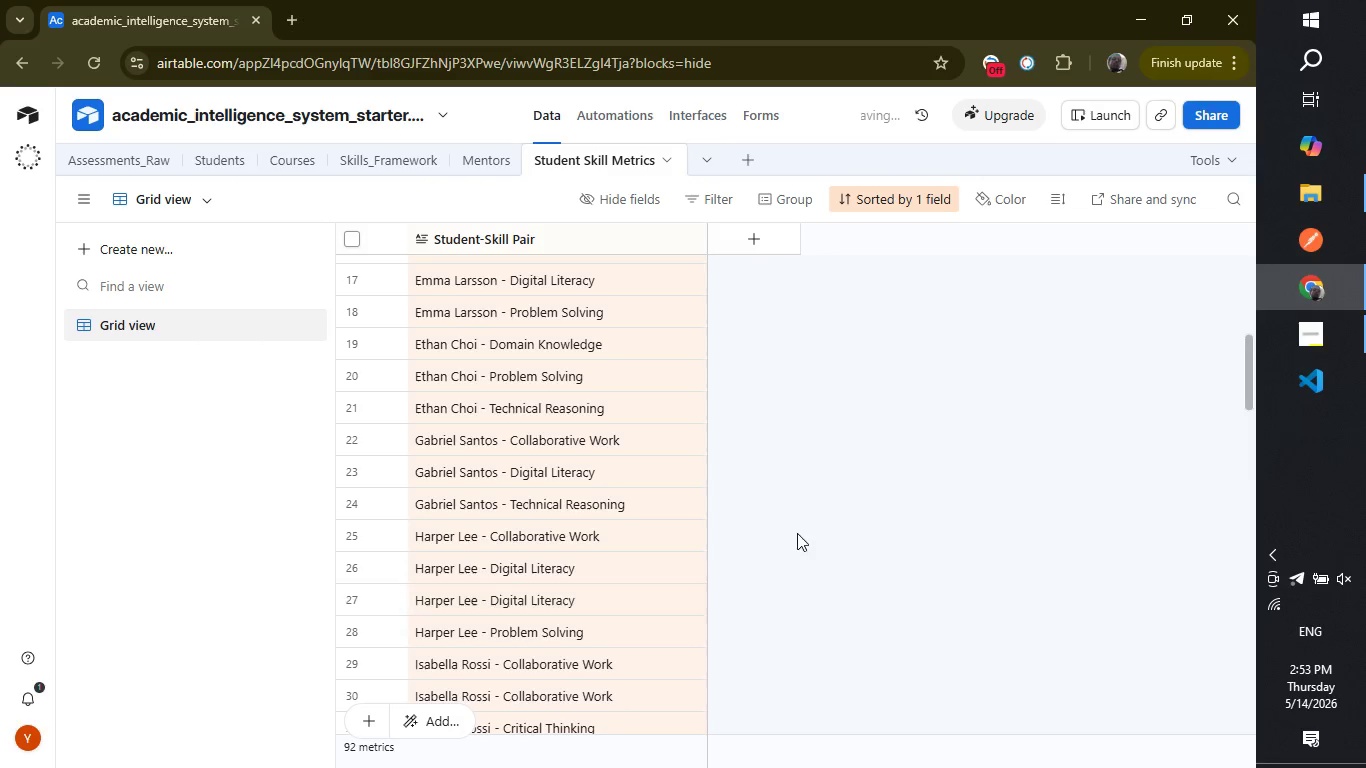 
left_click([797, 540])
 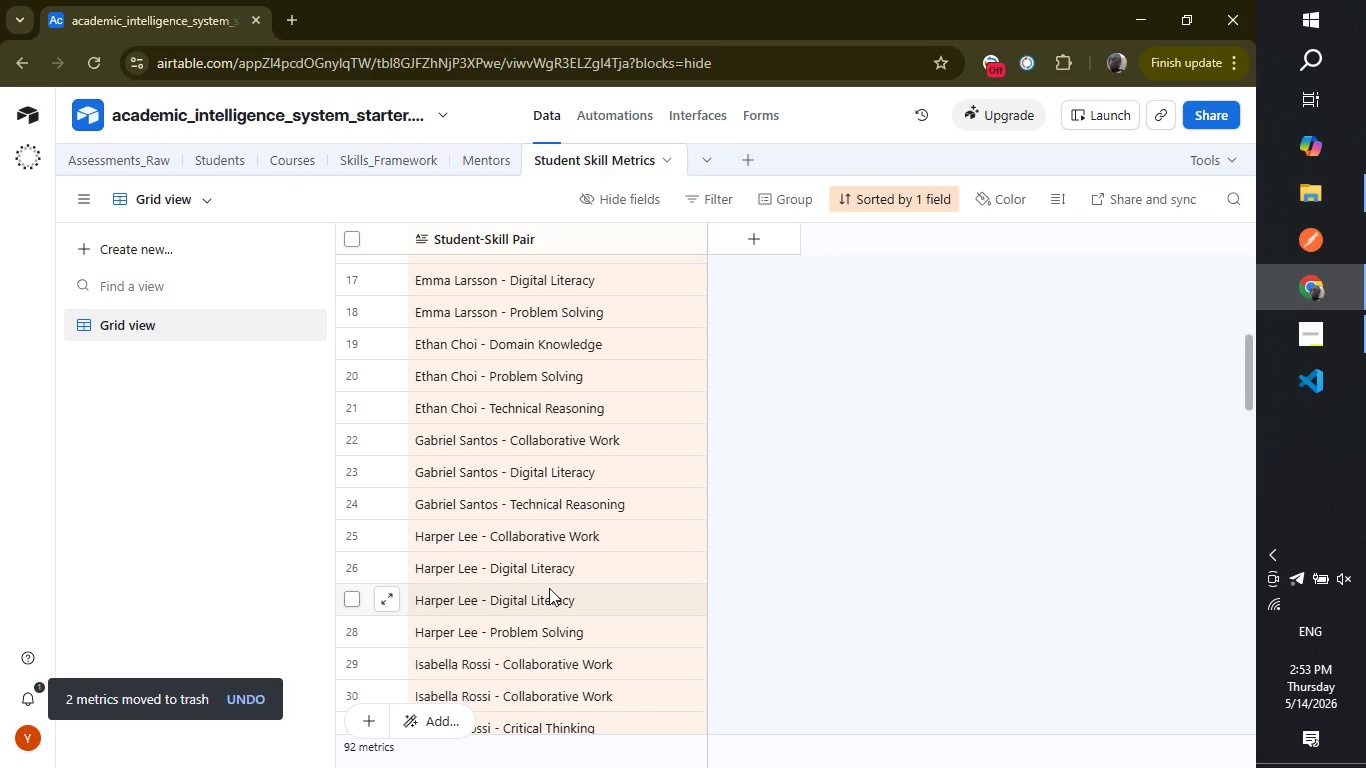 
wait(7.48)
 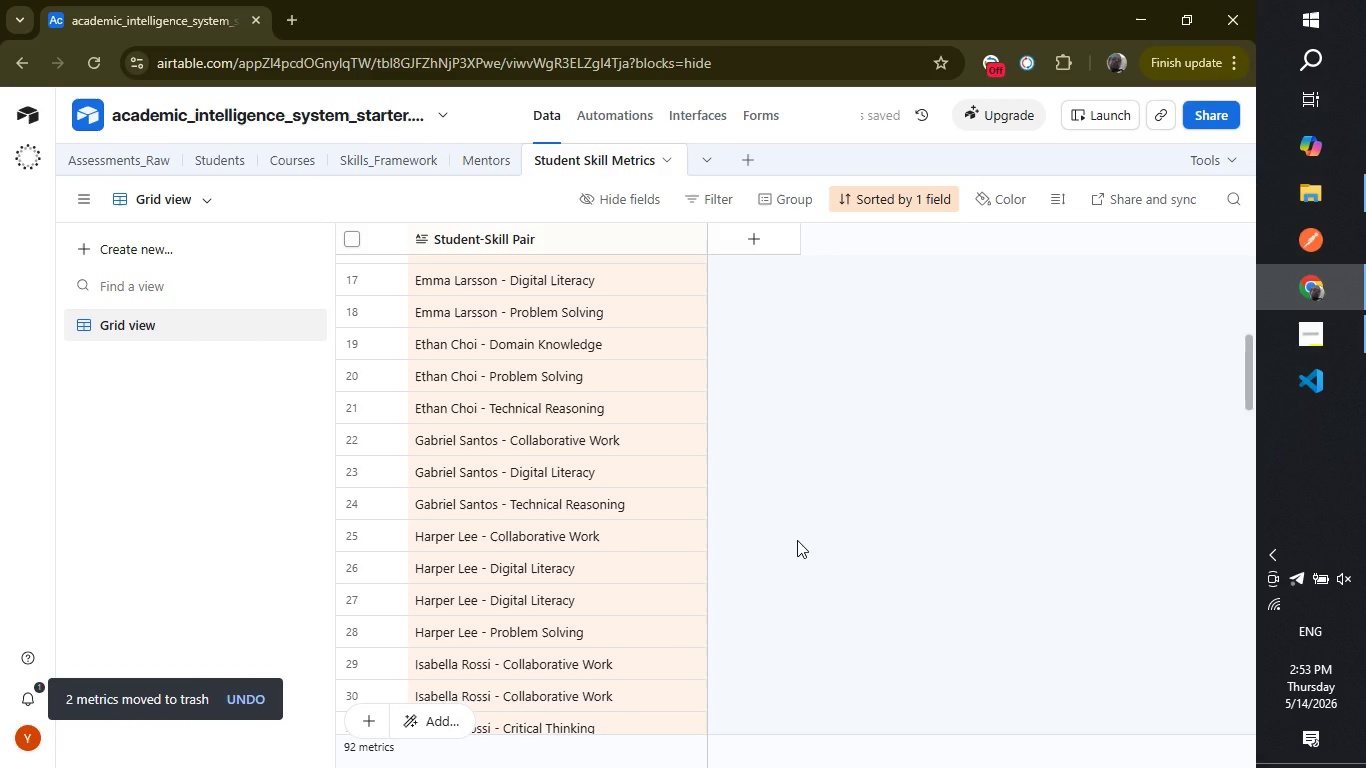 
left_click([349, 596])
 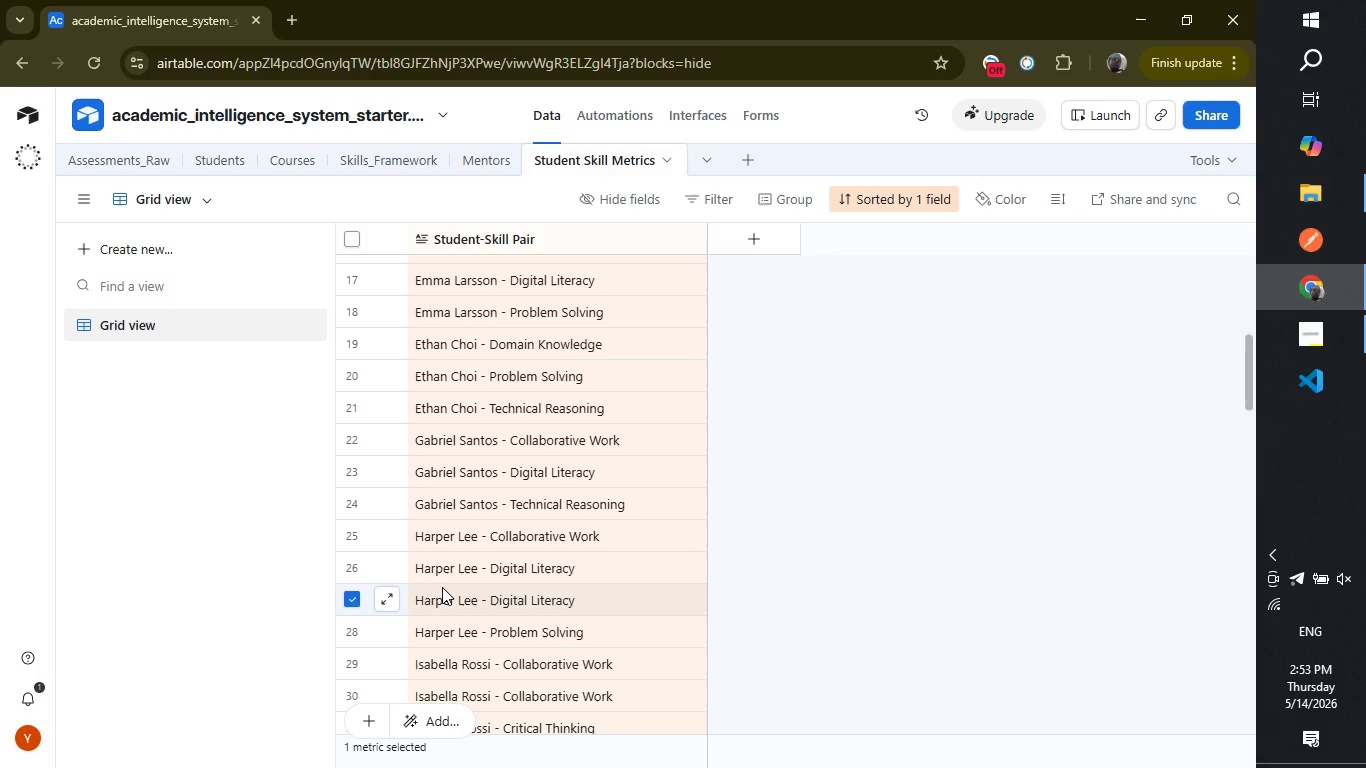 
right_click([442, 587])
 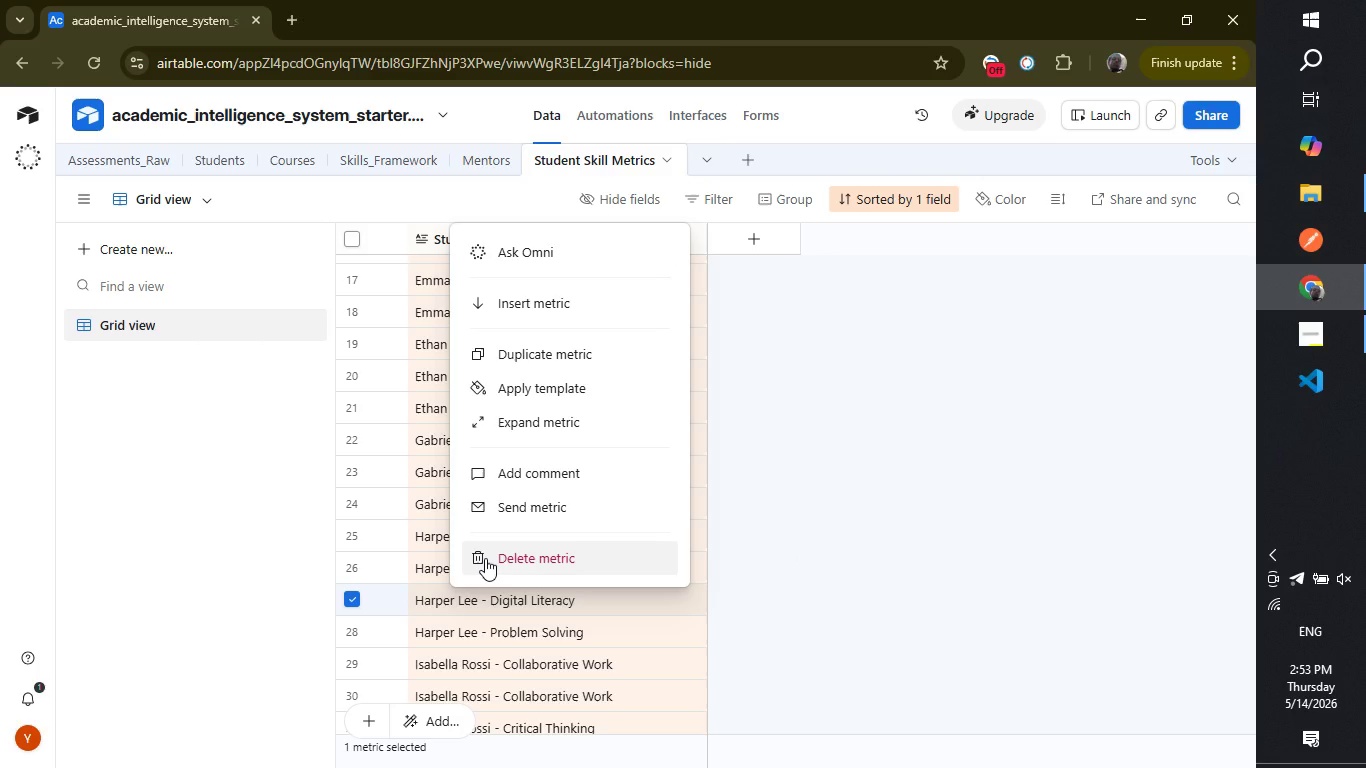 
left_click([485, 558])
 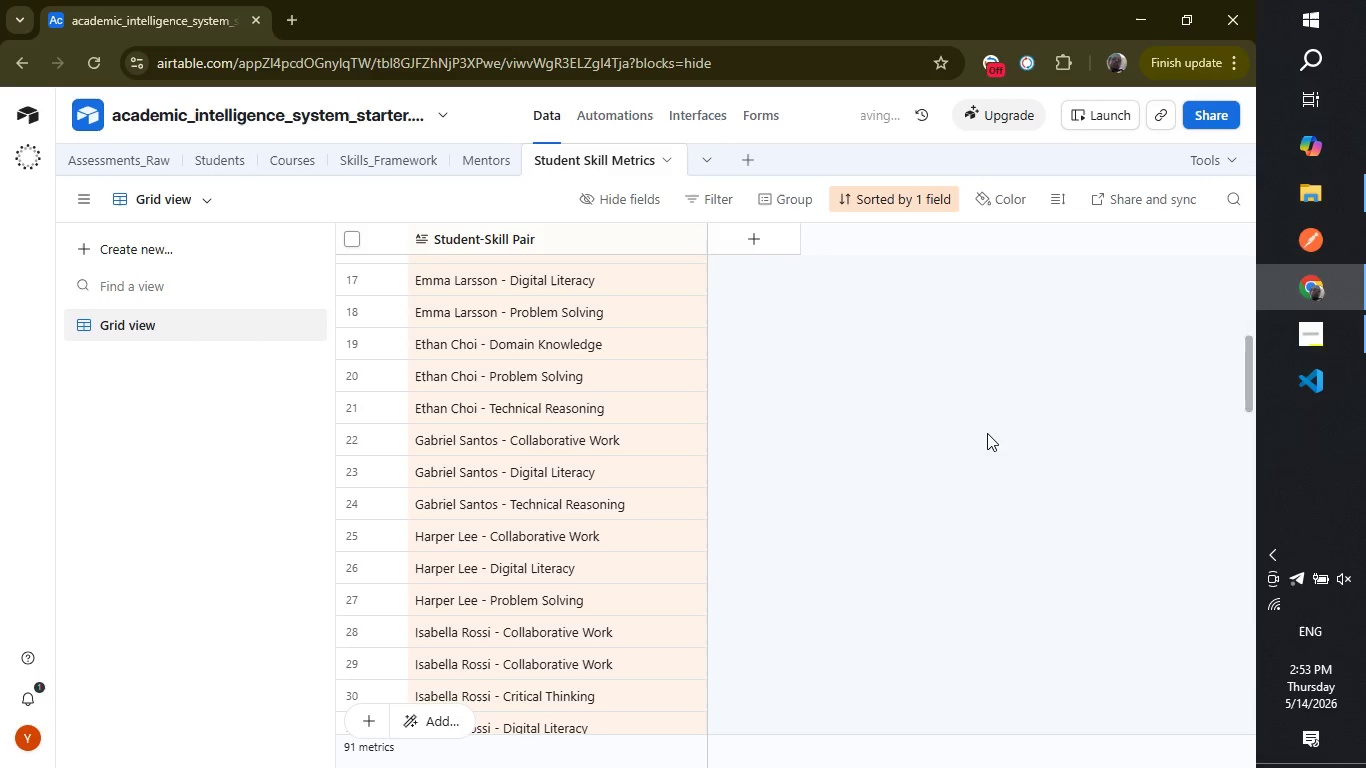 
left_click([987, 433])
 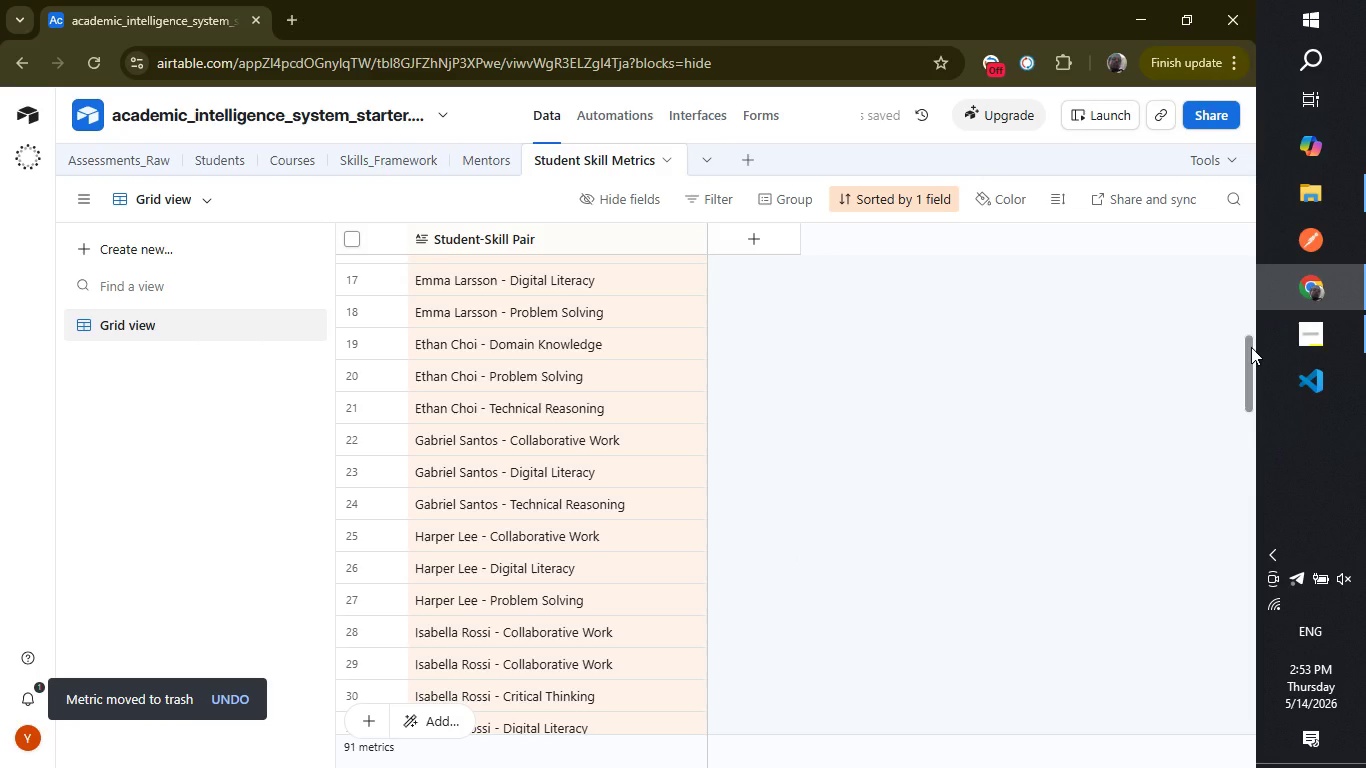 
left_click_drag(start_coordinate=[1251, 347], to_coordinate=[1248, 390])
 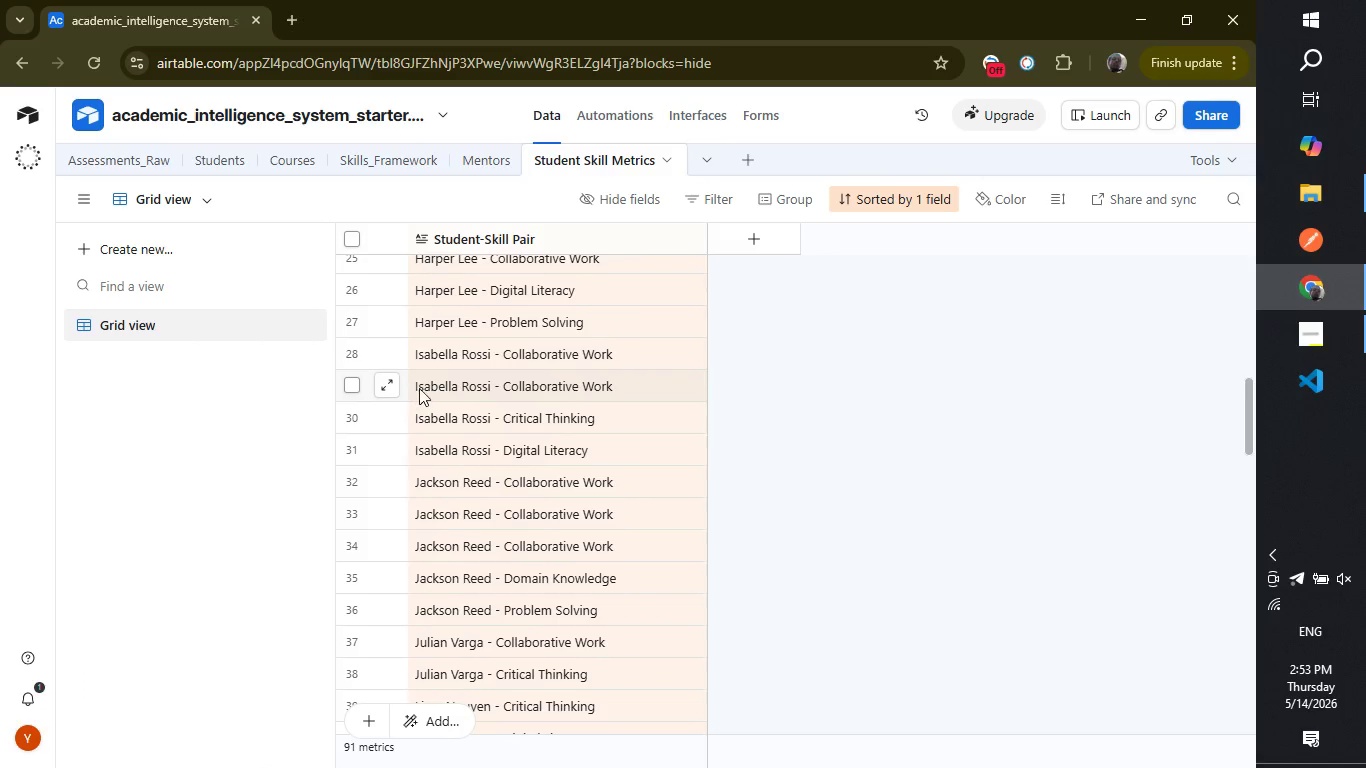 
right_click([452, 384])
 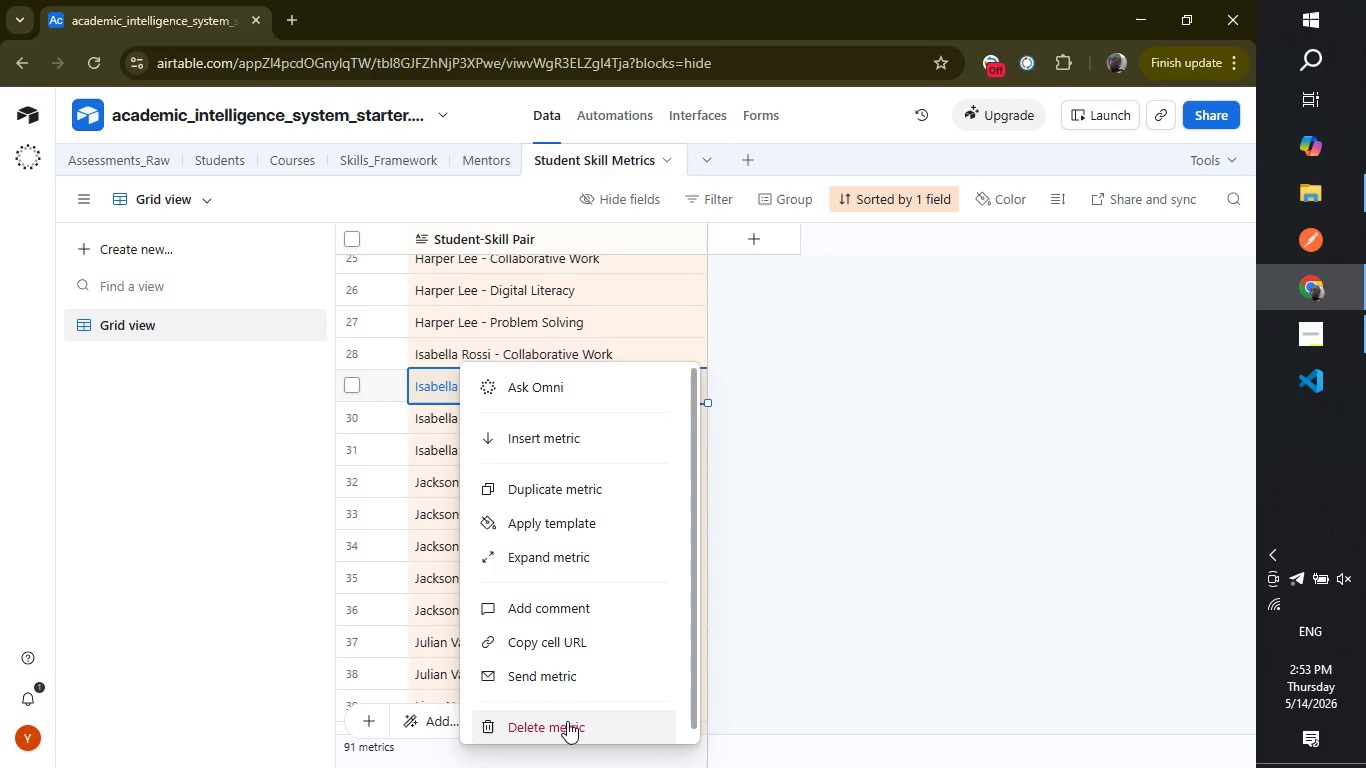 
left_click([568, 715])
 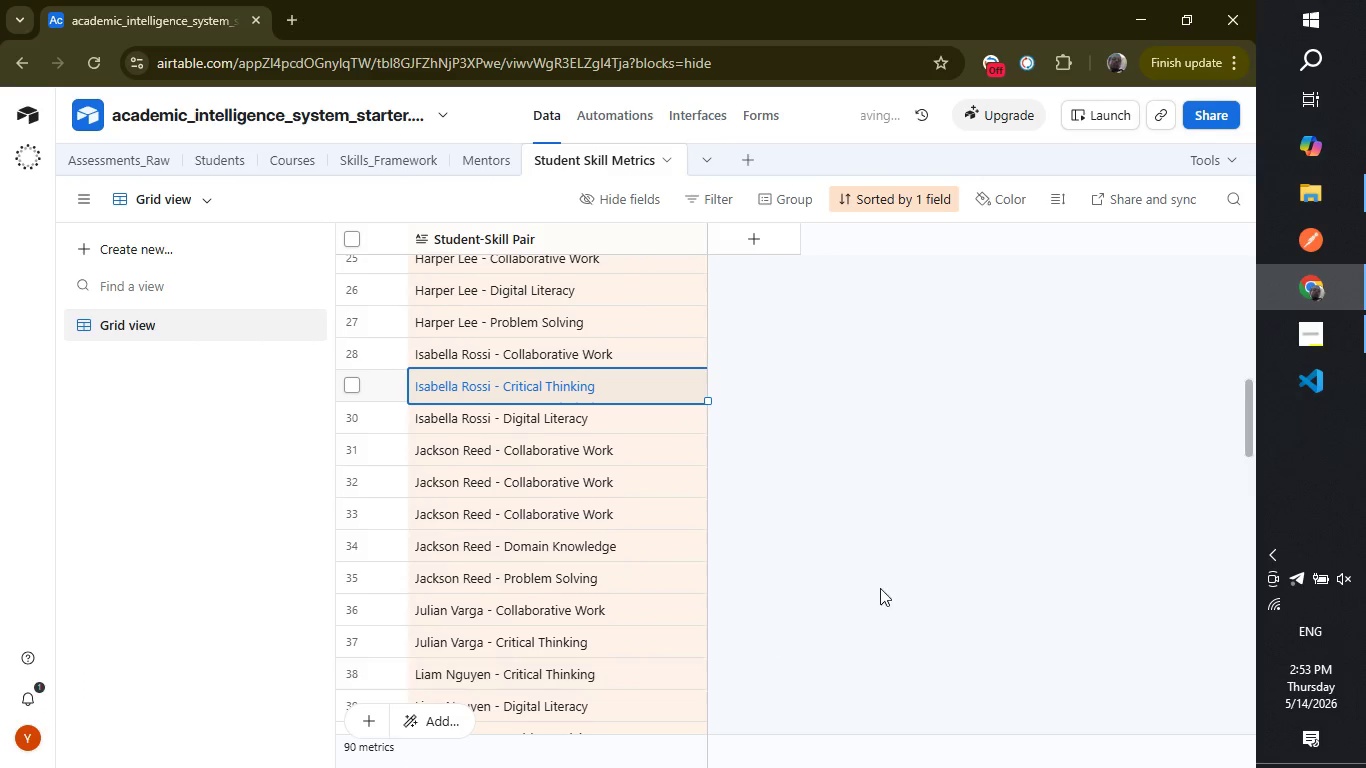 
left_click([905, 583])
 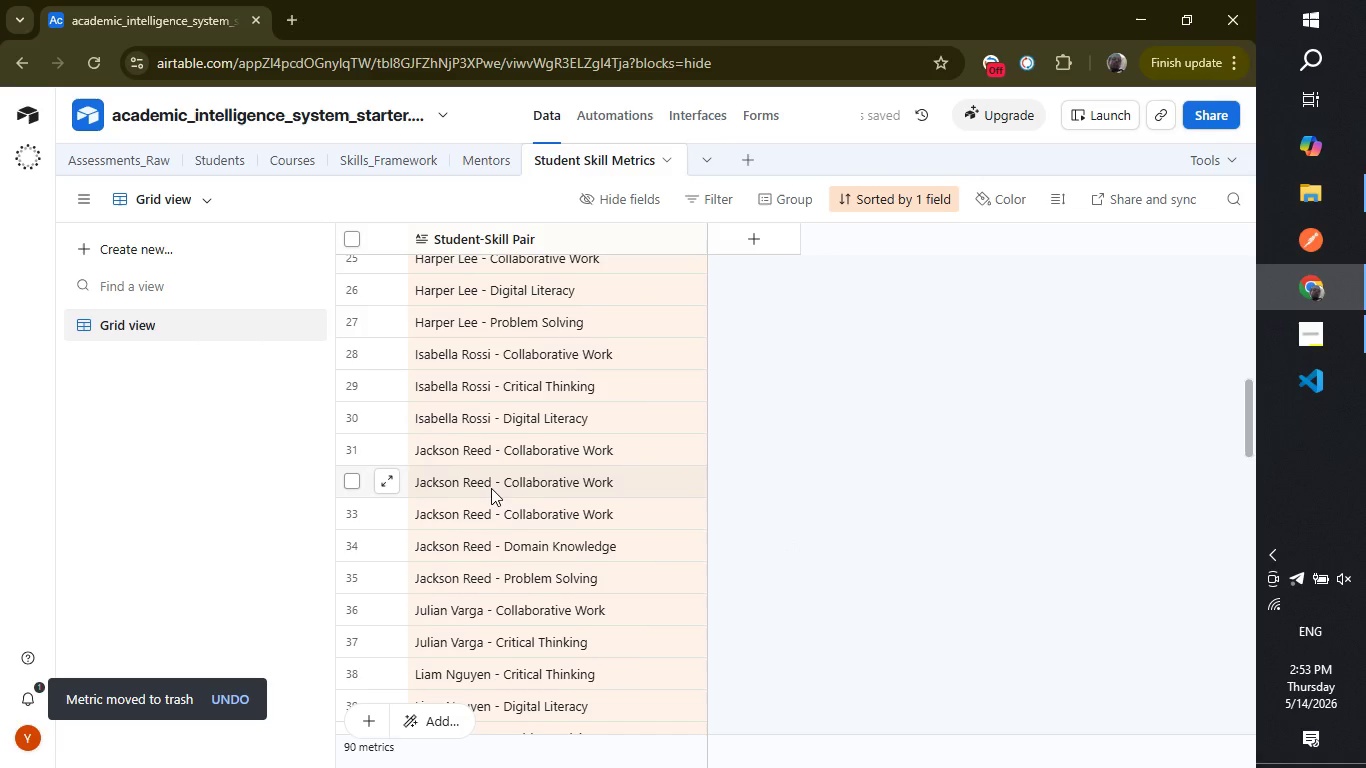 
left_click([355, 454])
 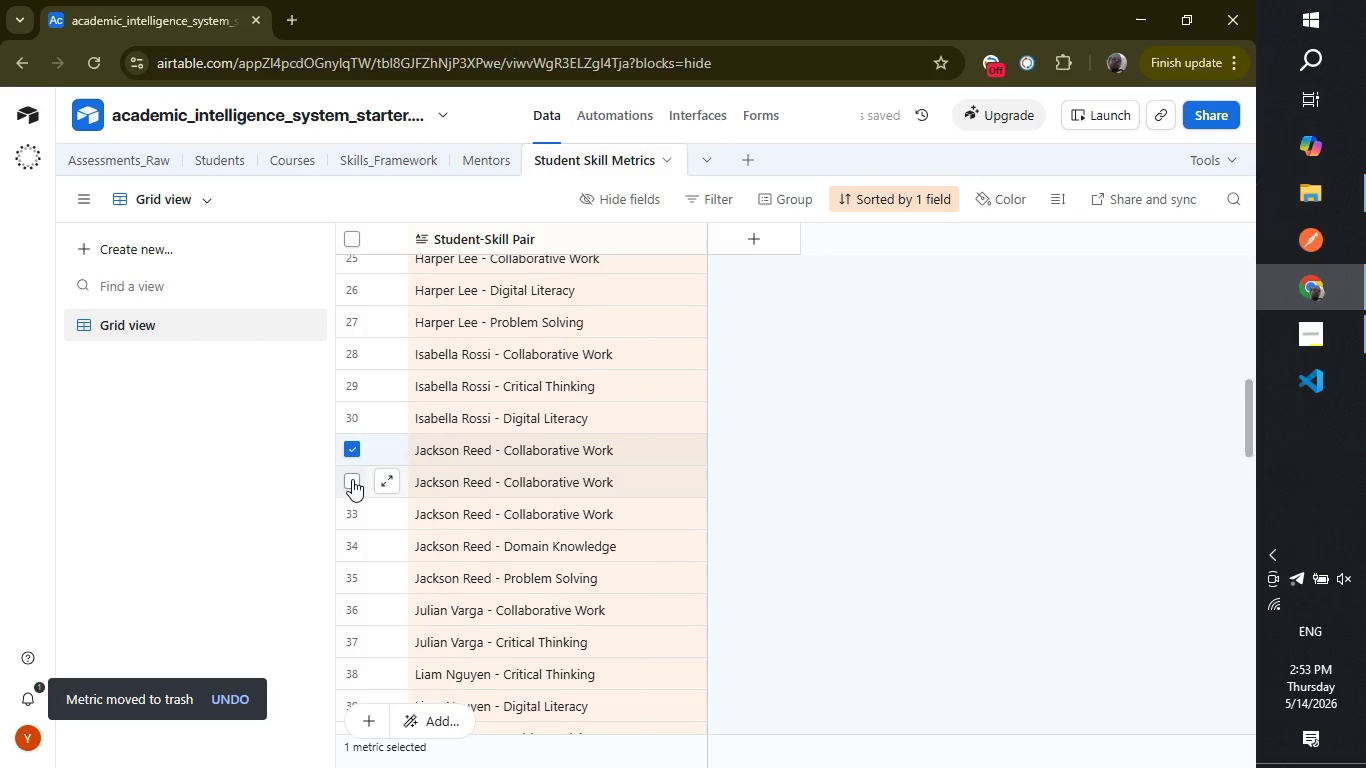 
left_click([352, 479])
 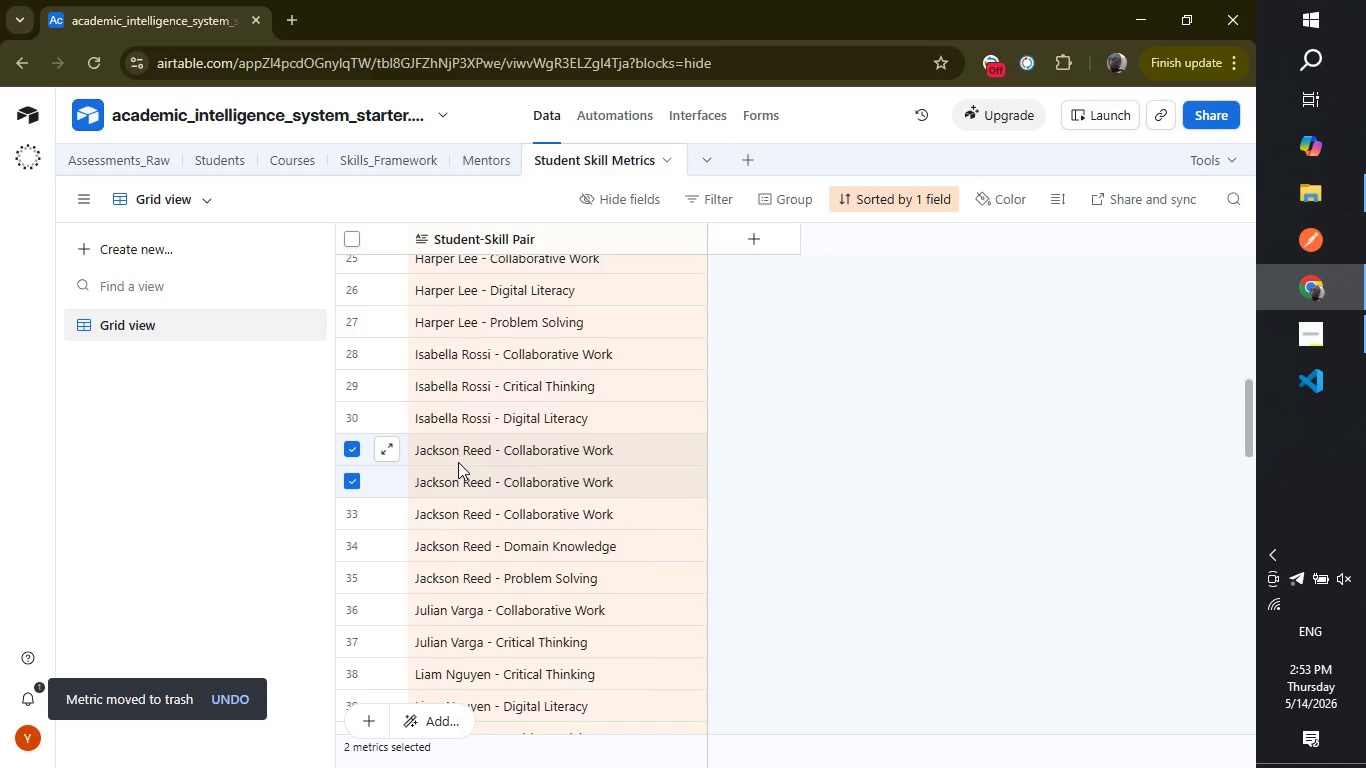 
right_click([459, 463])
 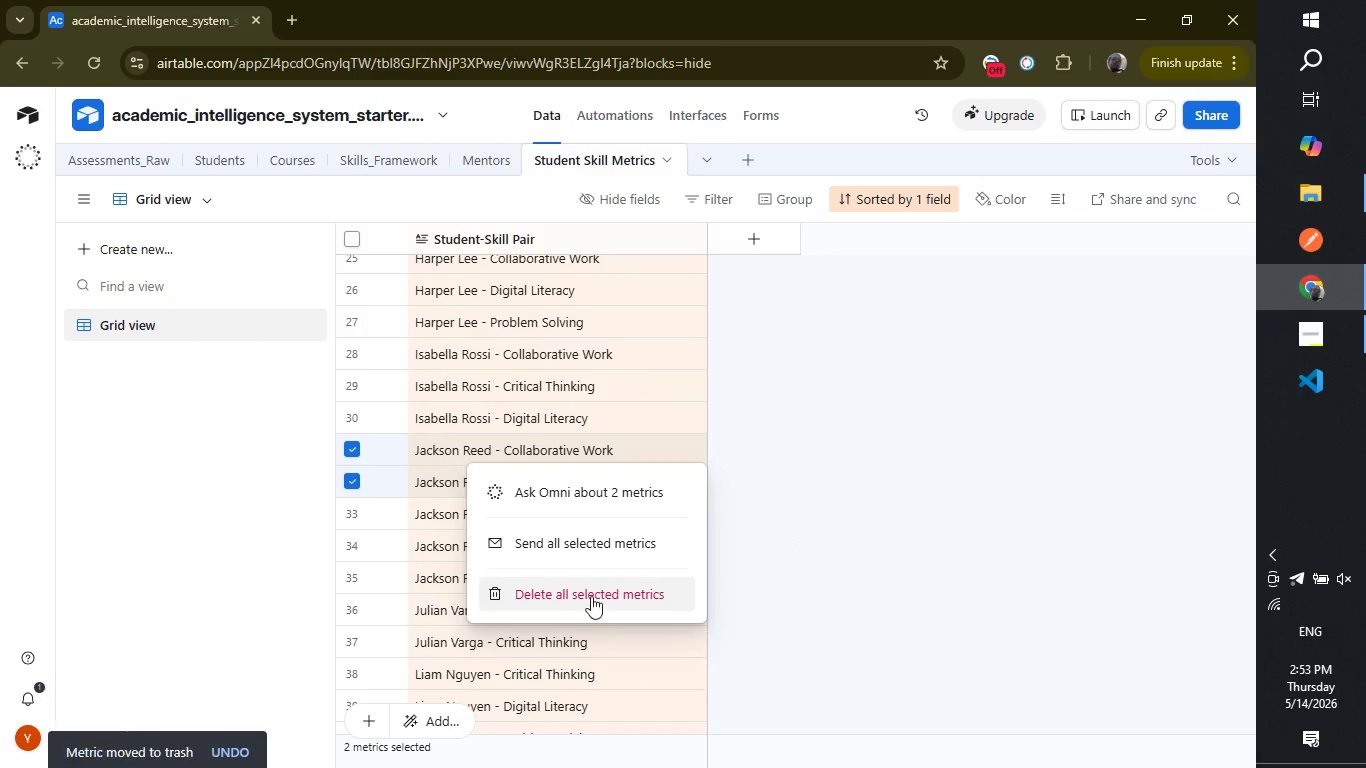 
left_click([591, 594])
 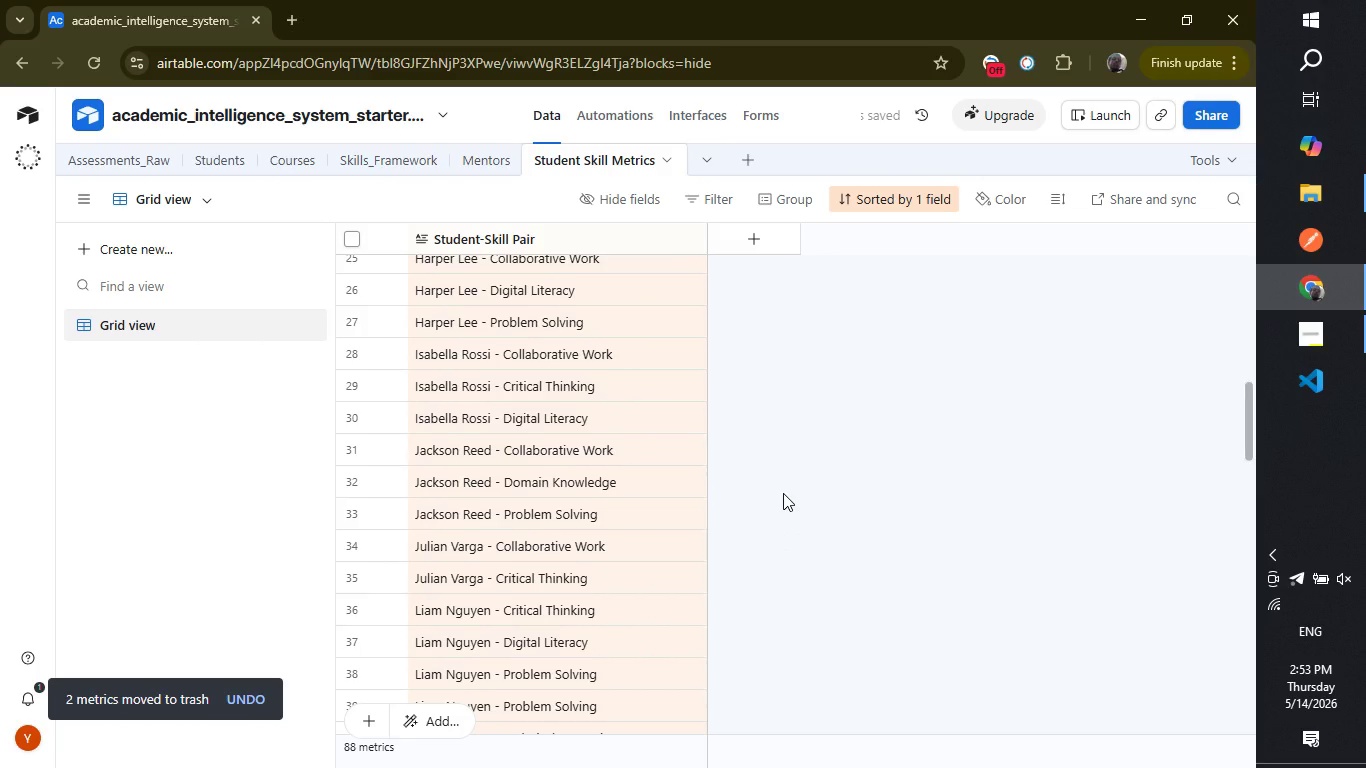 
wait(9.98)
 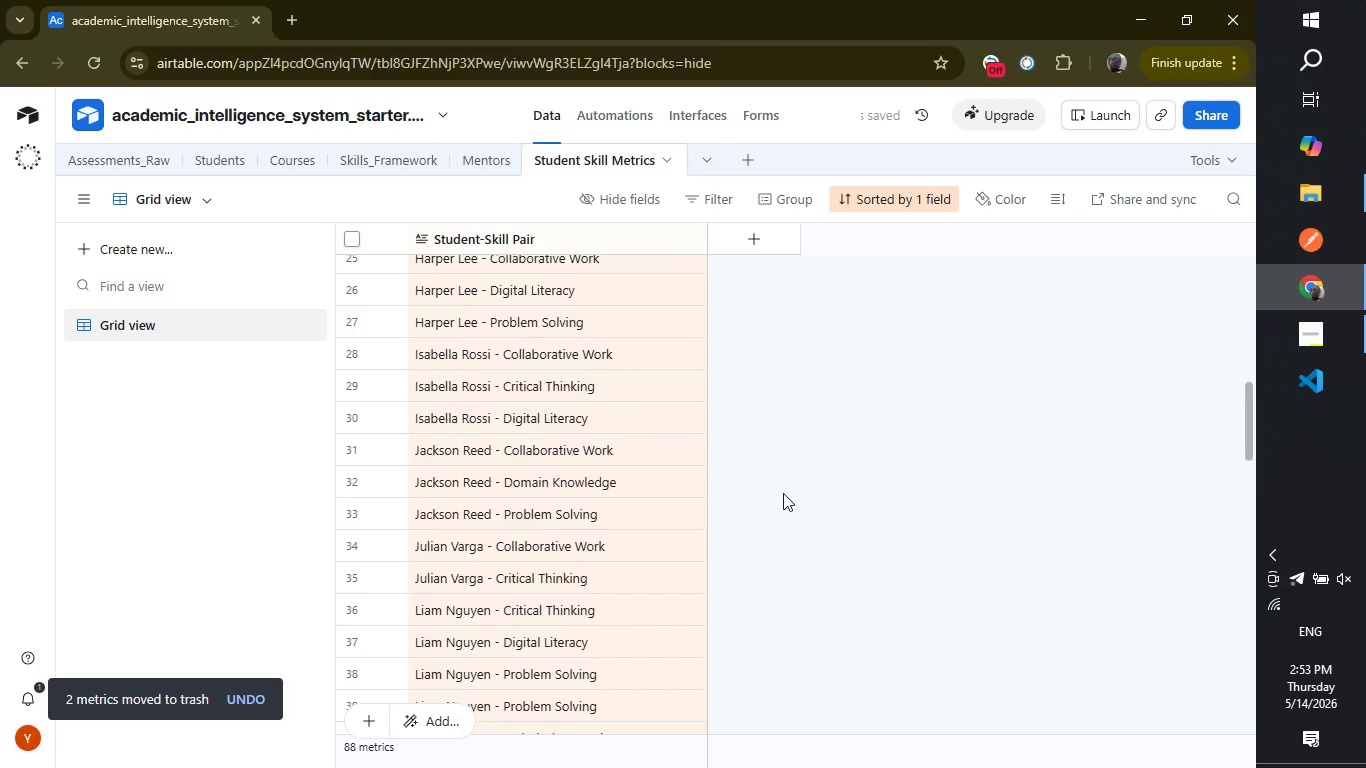 
left_click_drag(start_coordinate=[1250, 407], to_coordinate=[1246, 469])
 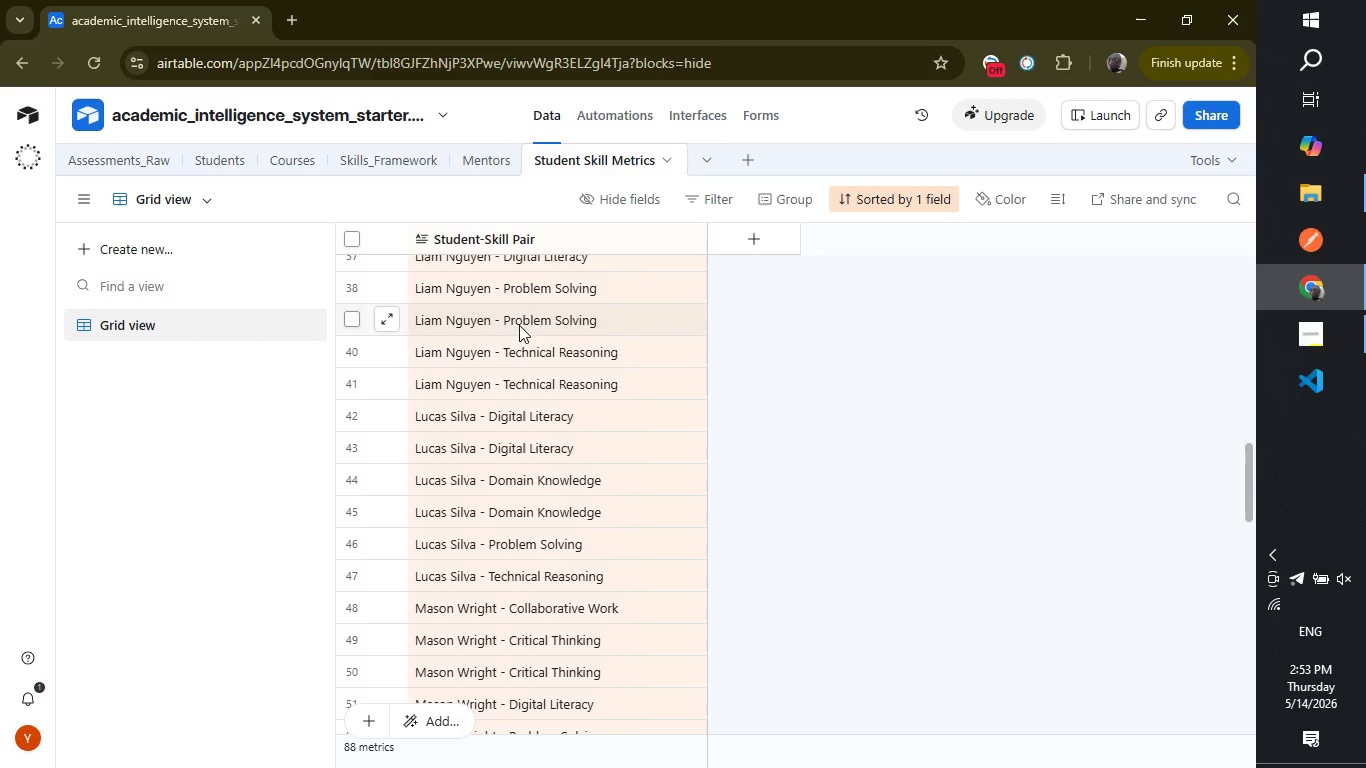 
wait(5.83)
 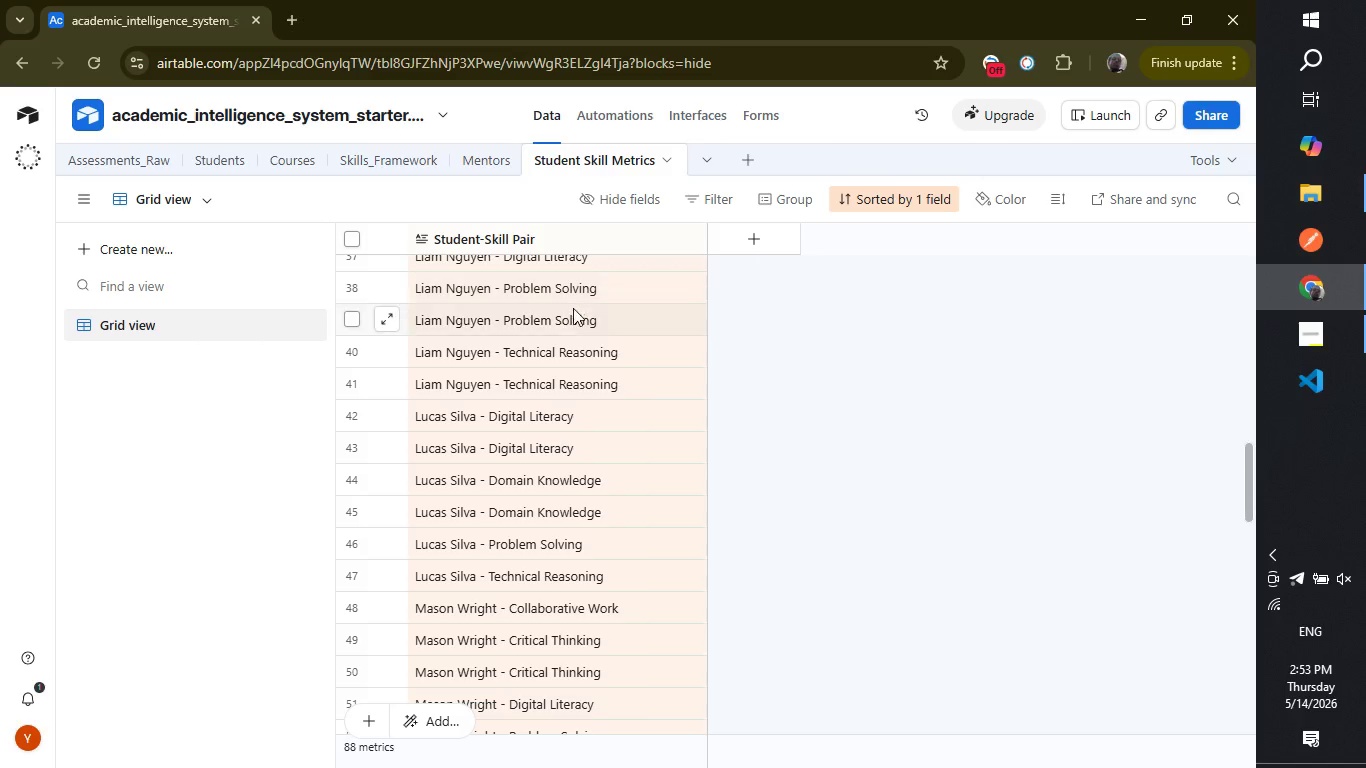 
left_click([354, 287])
 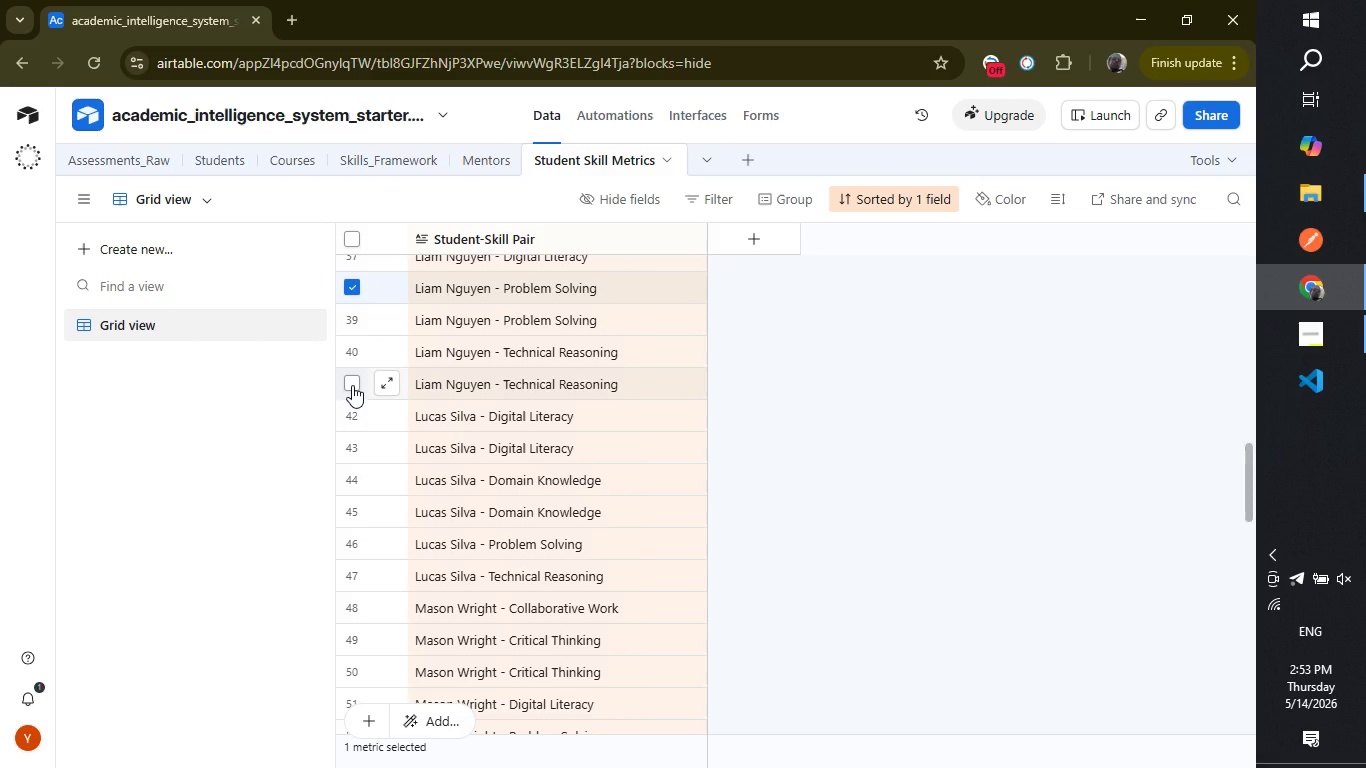 
left_click([352, 385])
 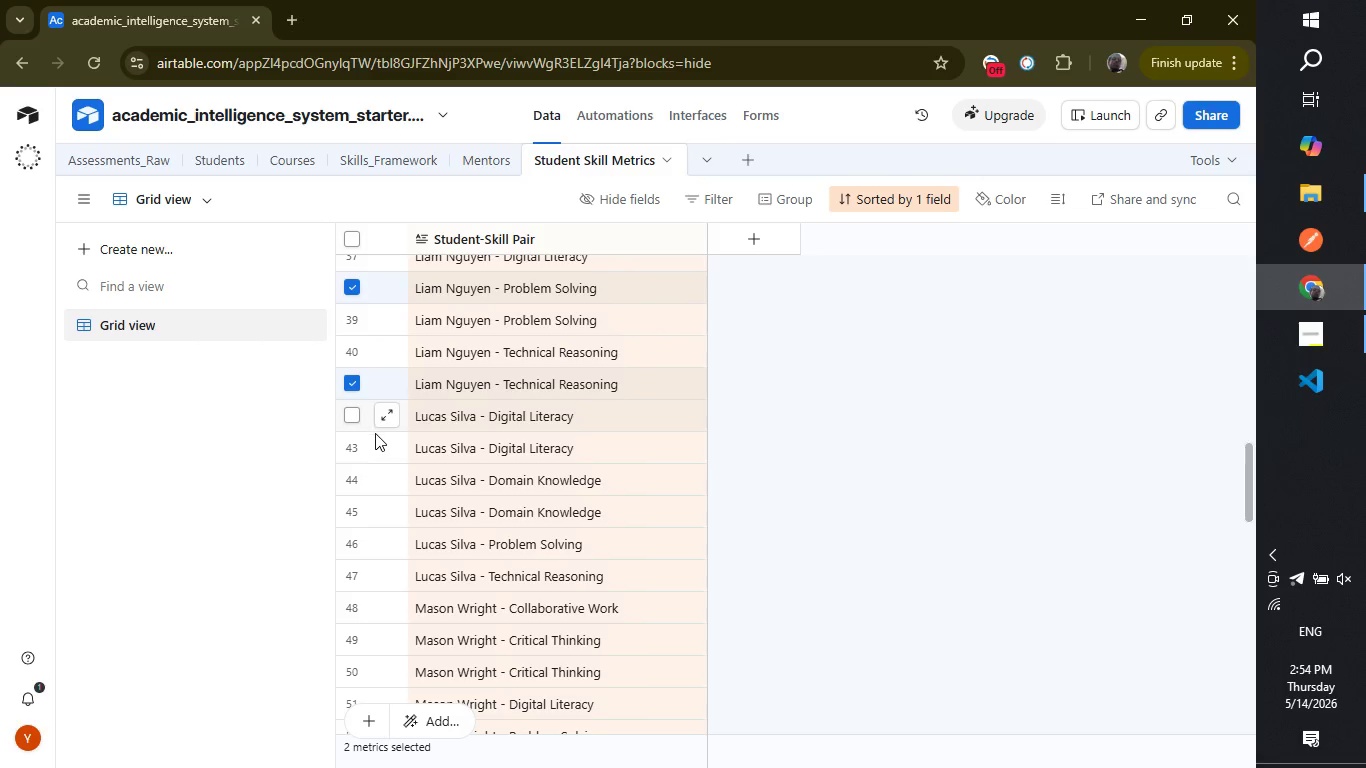 
wait(6.31)
 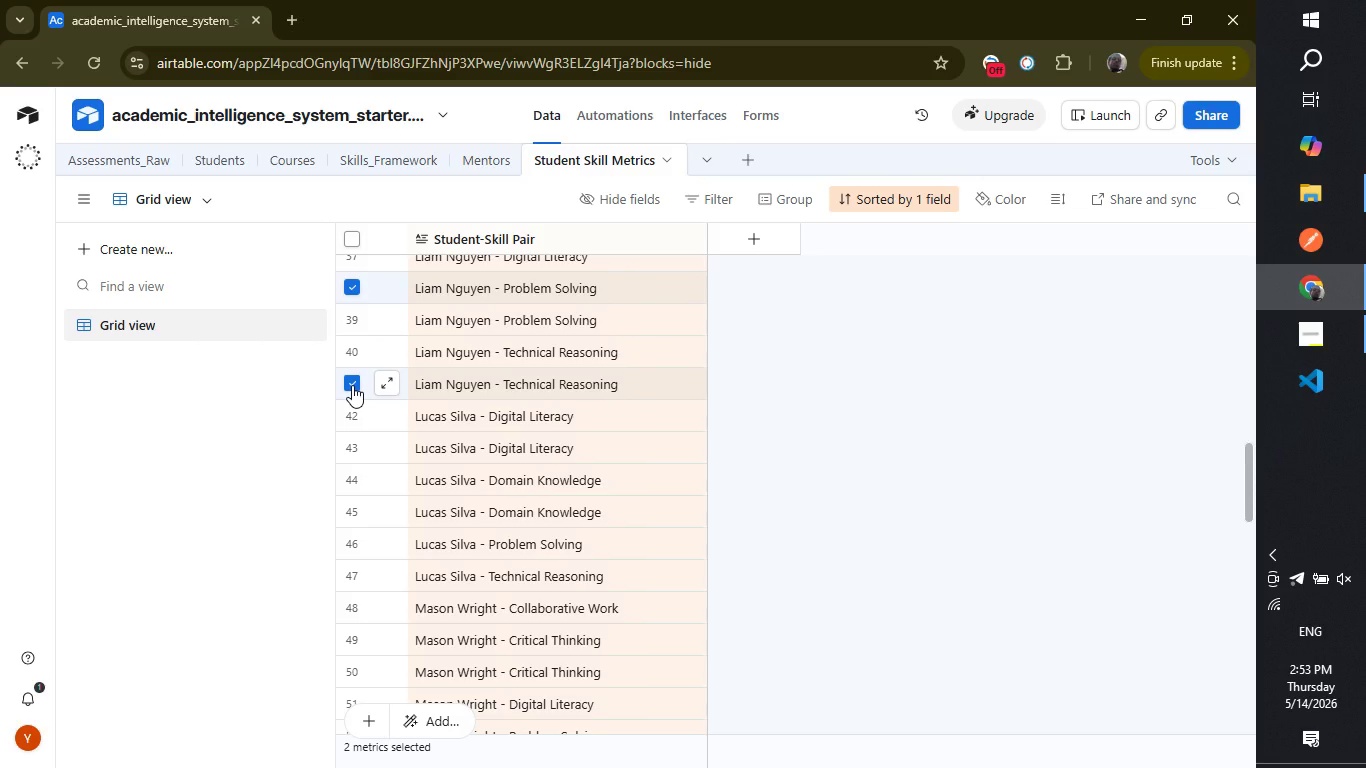 
left_click([349, 414])
 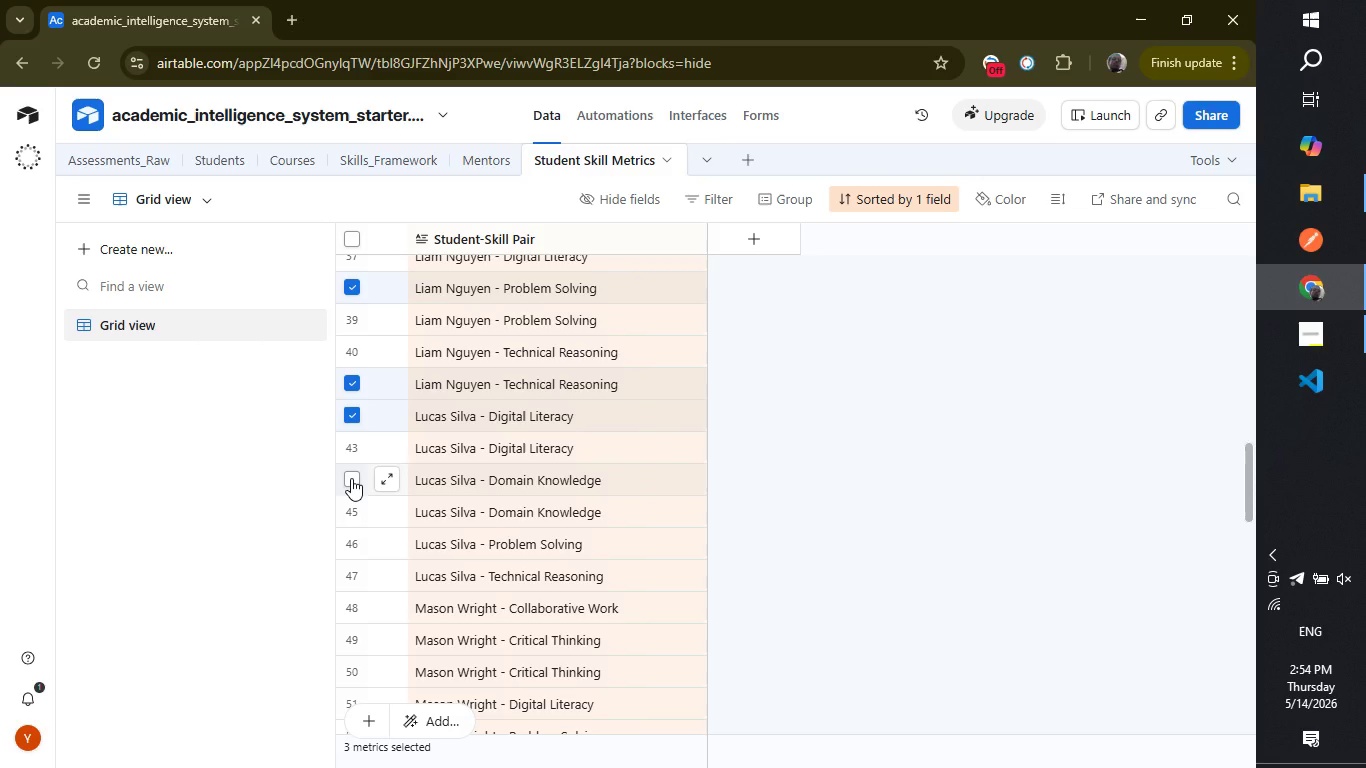 
left_click([351, 478])
 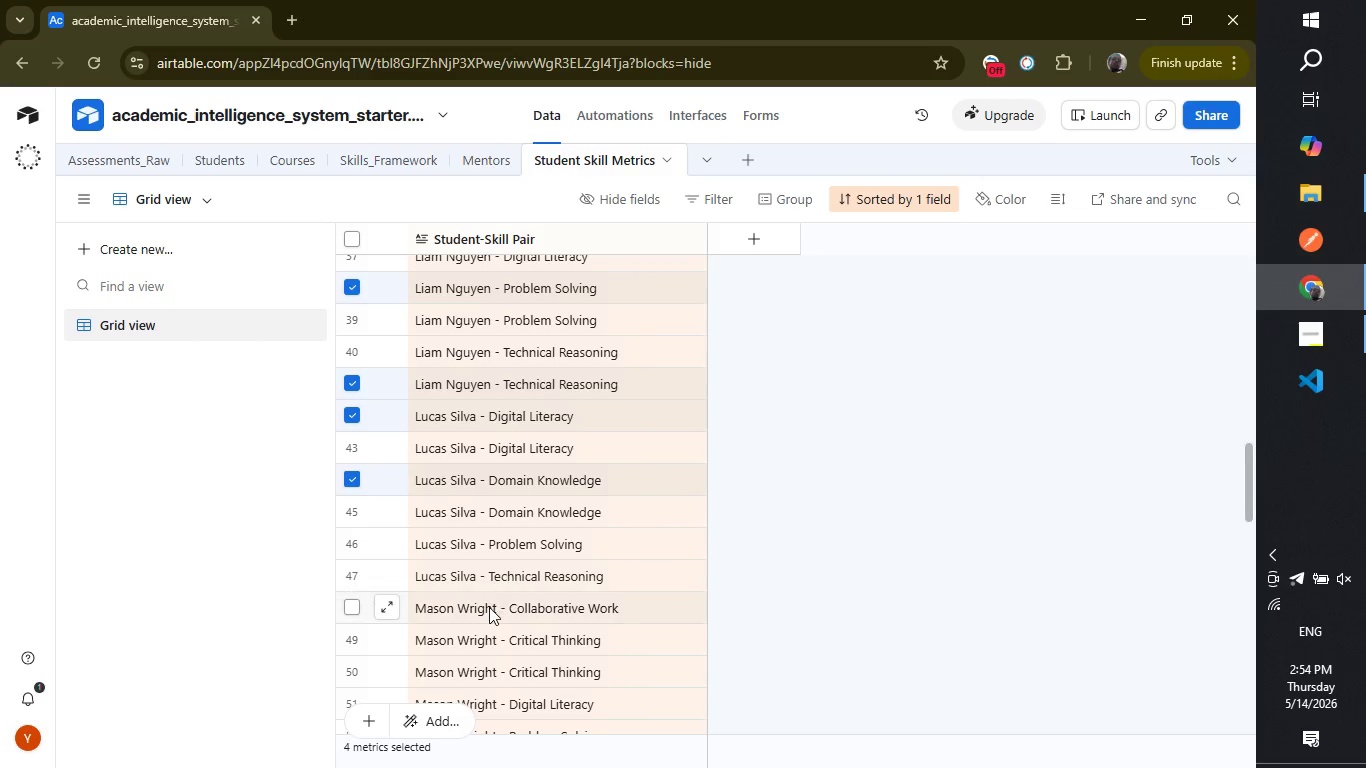 
wait(8.28)
 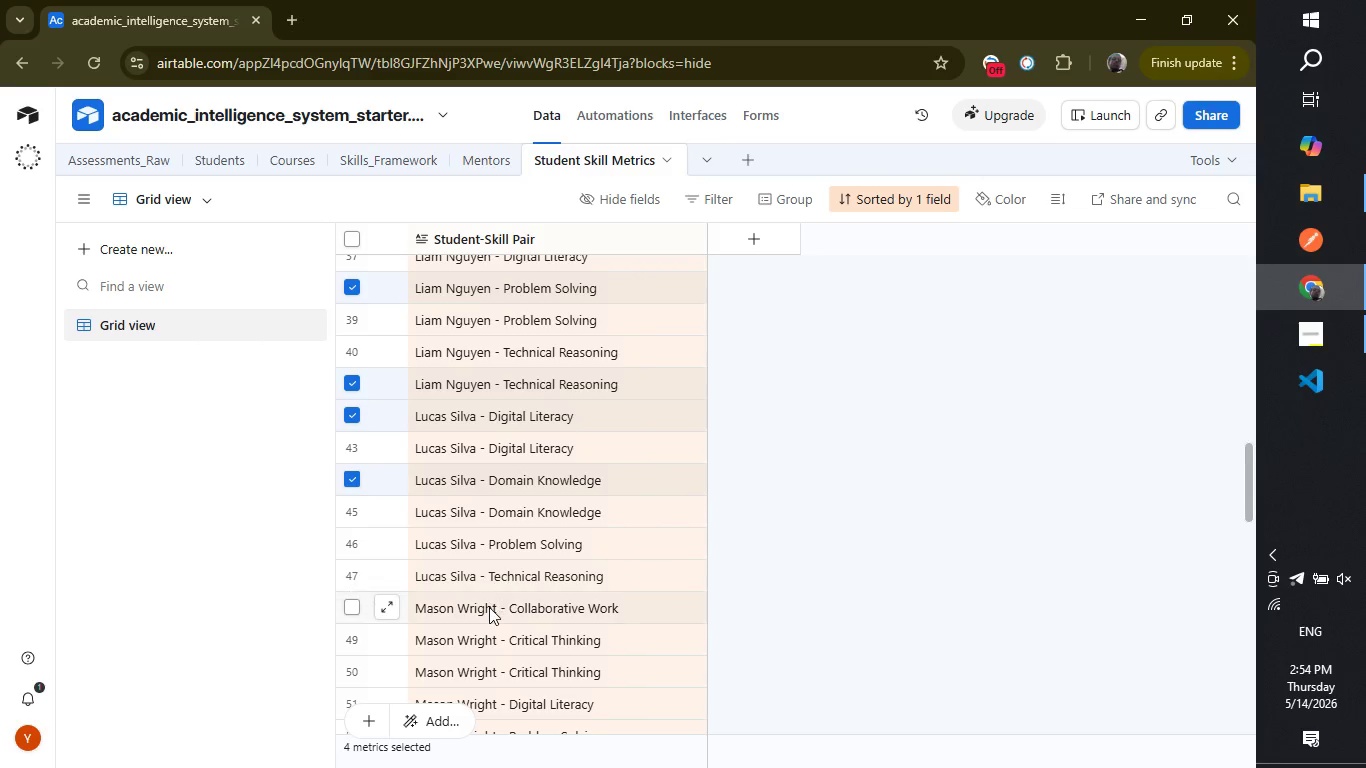 
left_click([350, 676])
 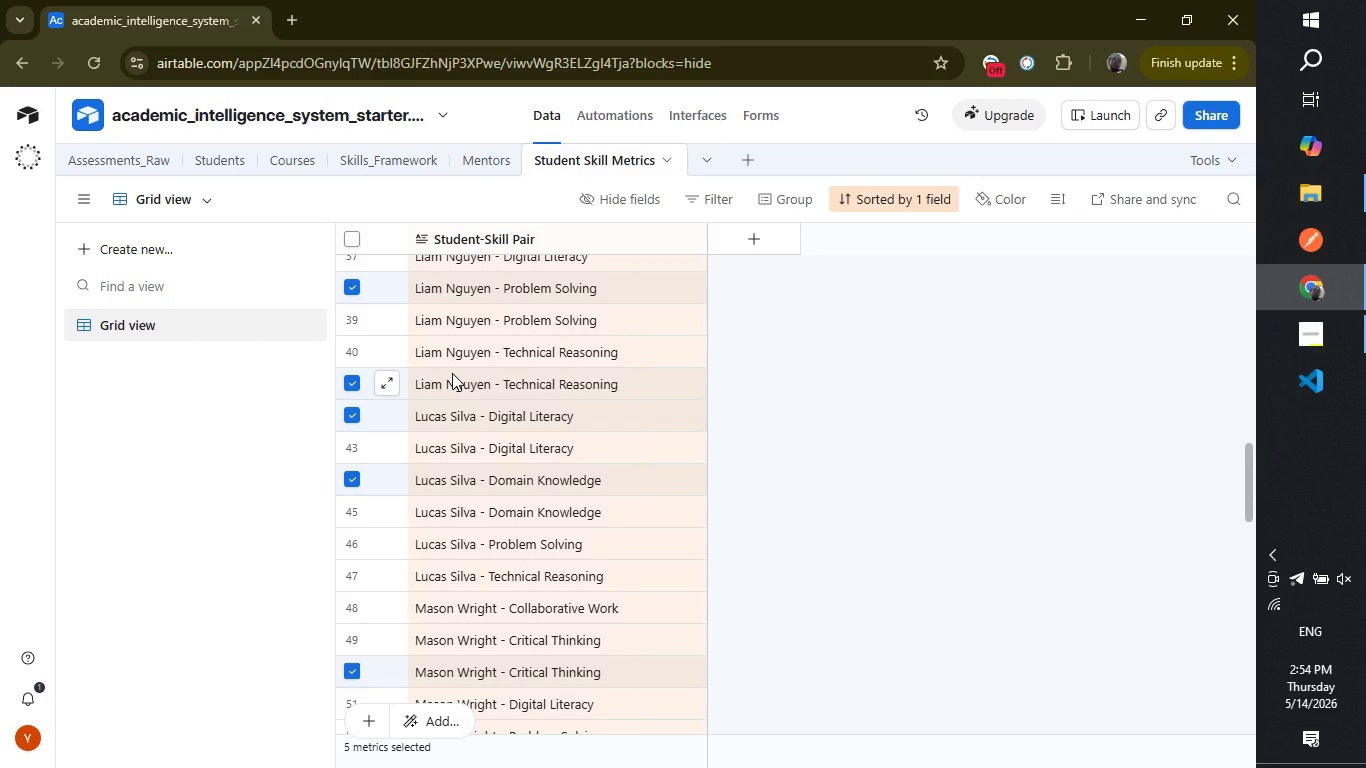 
right_click([452, 373])
 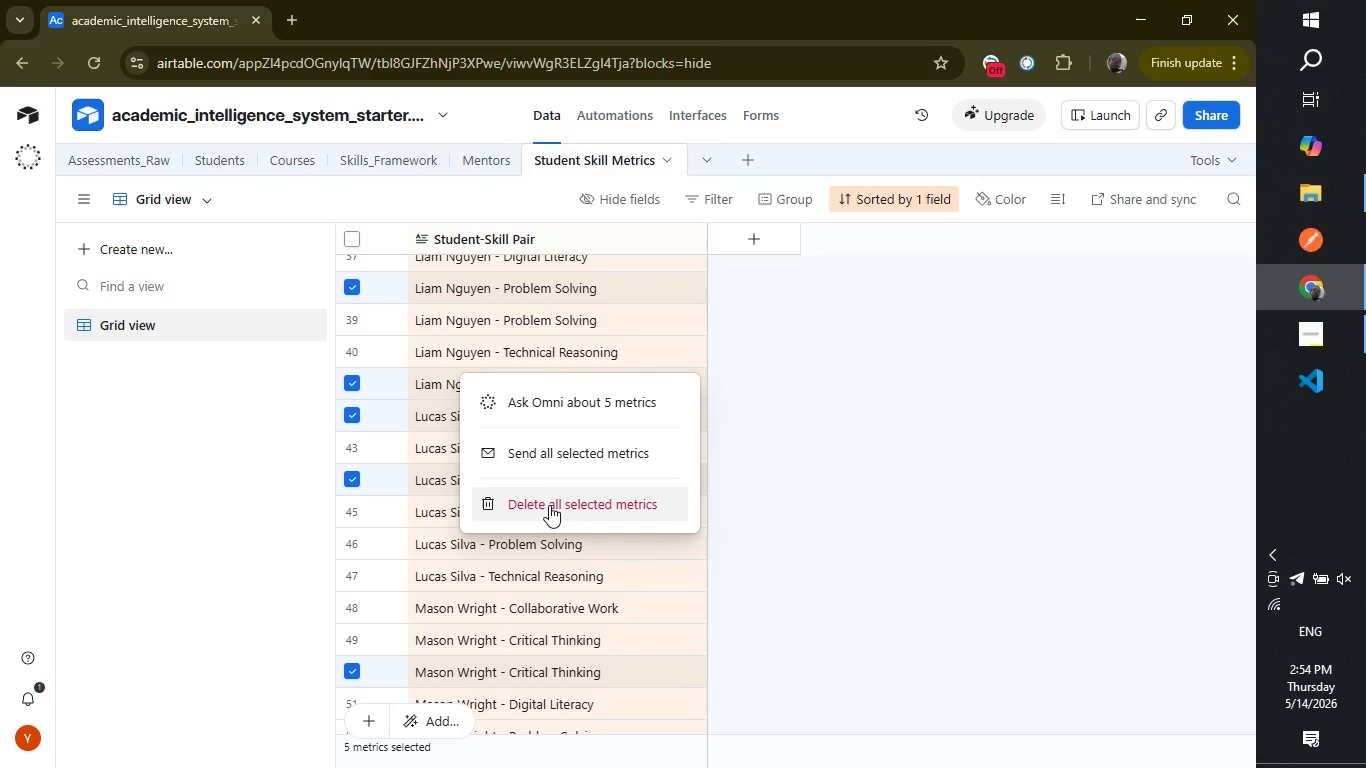 
left_click([550, 506])
 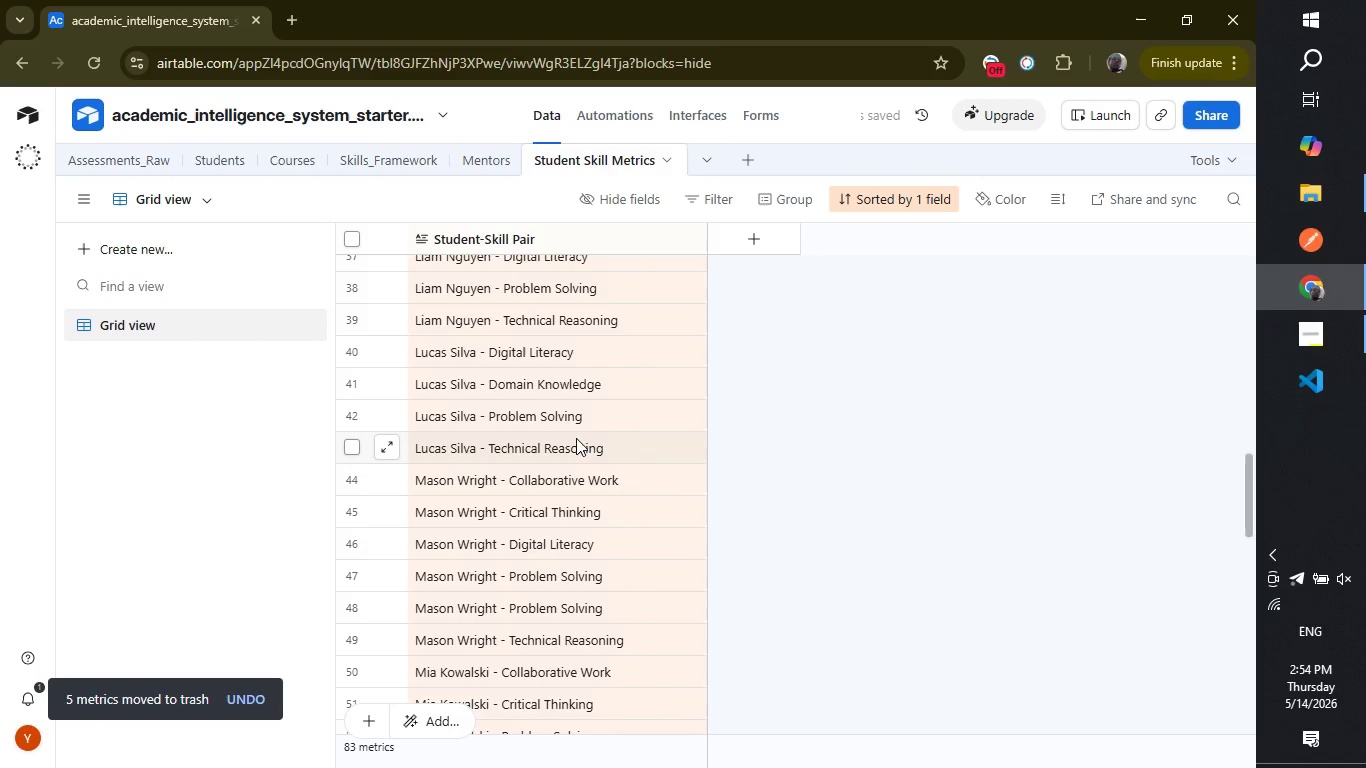 
wait(9.2)
 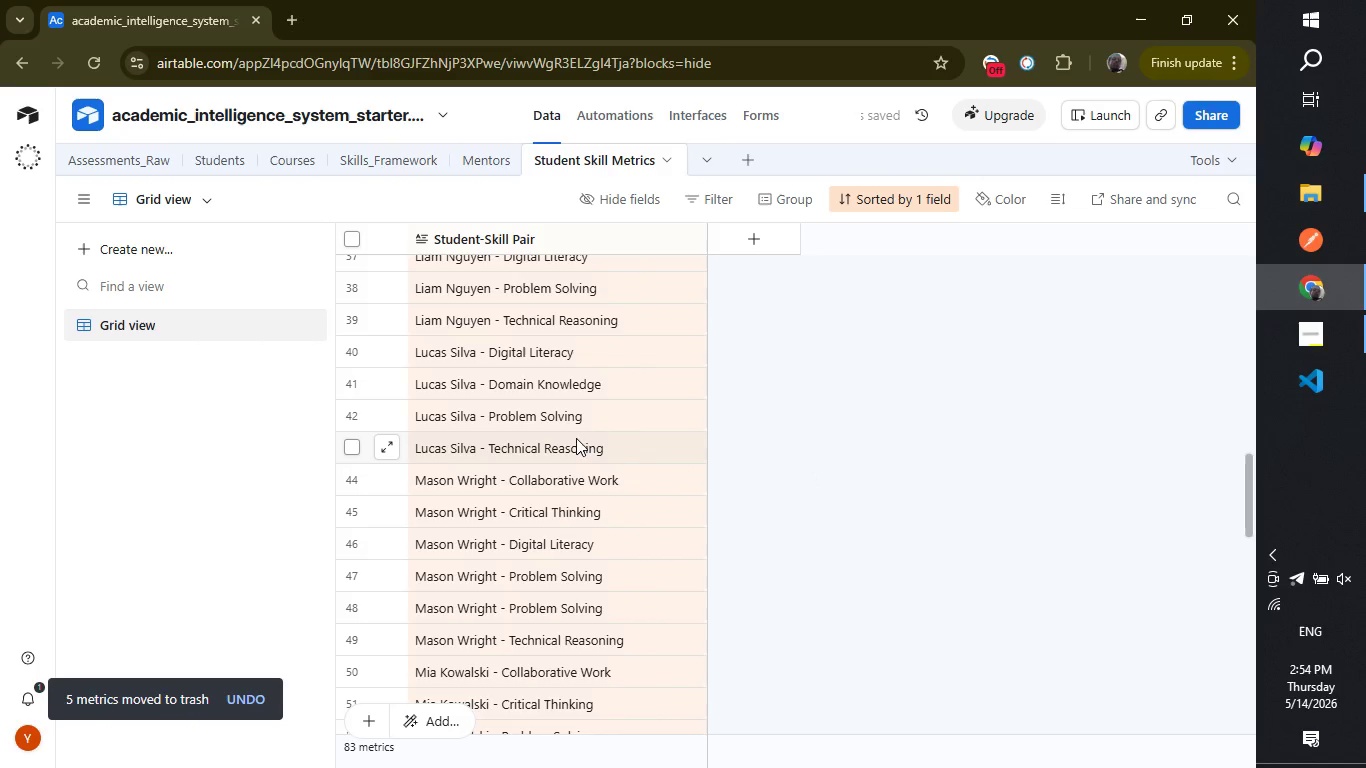 
left_click_drag(start_coordinate=[1249, 466], to_coordinate=[1249, 491])
 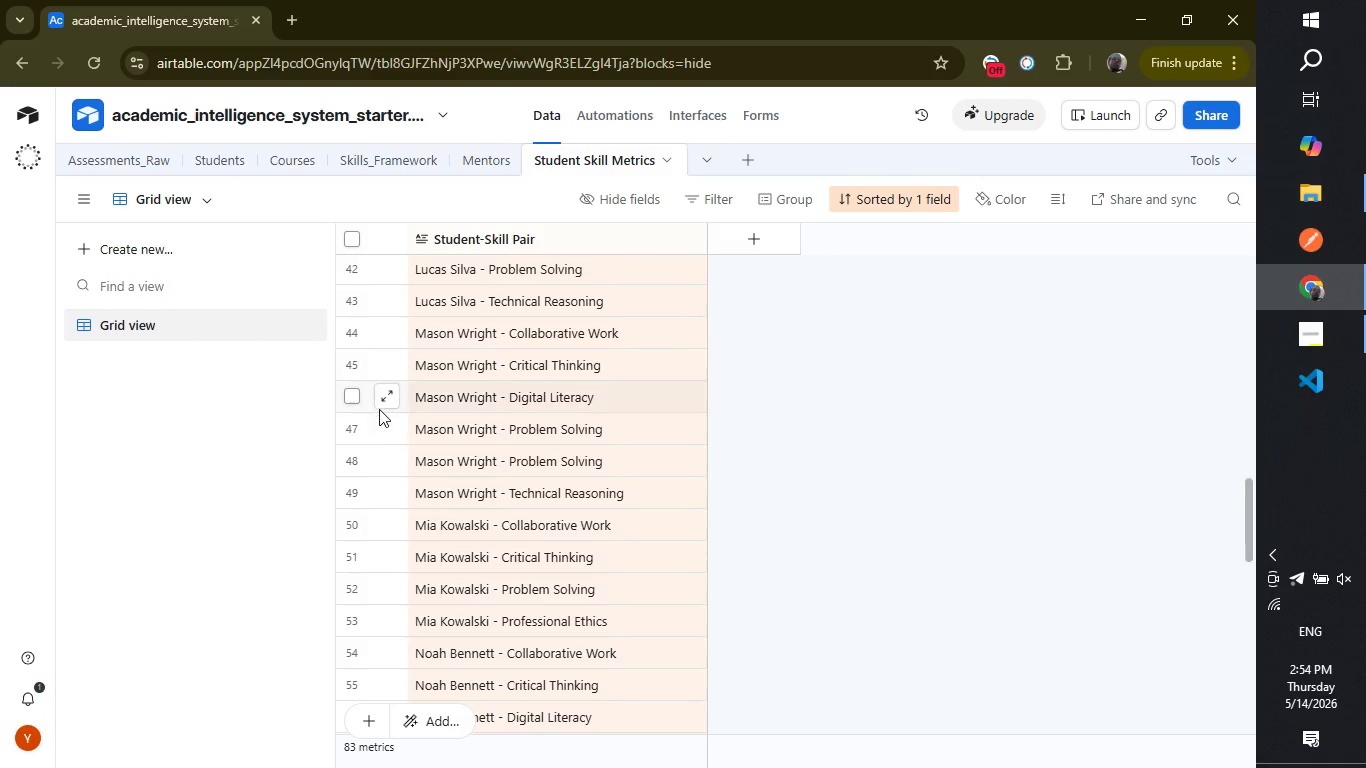 
mouse_move([416, 400])
 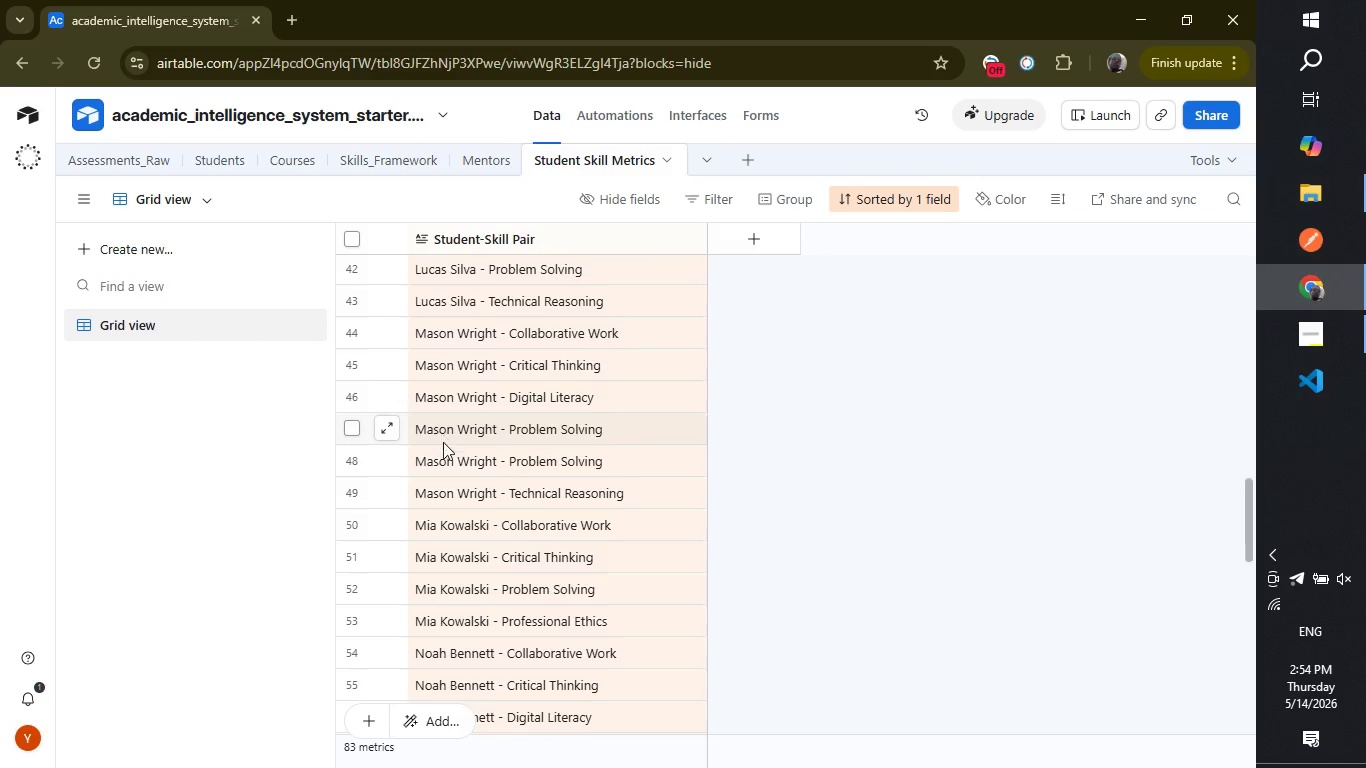 
wait(5.66)
 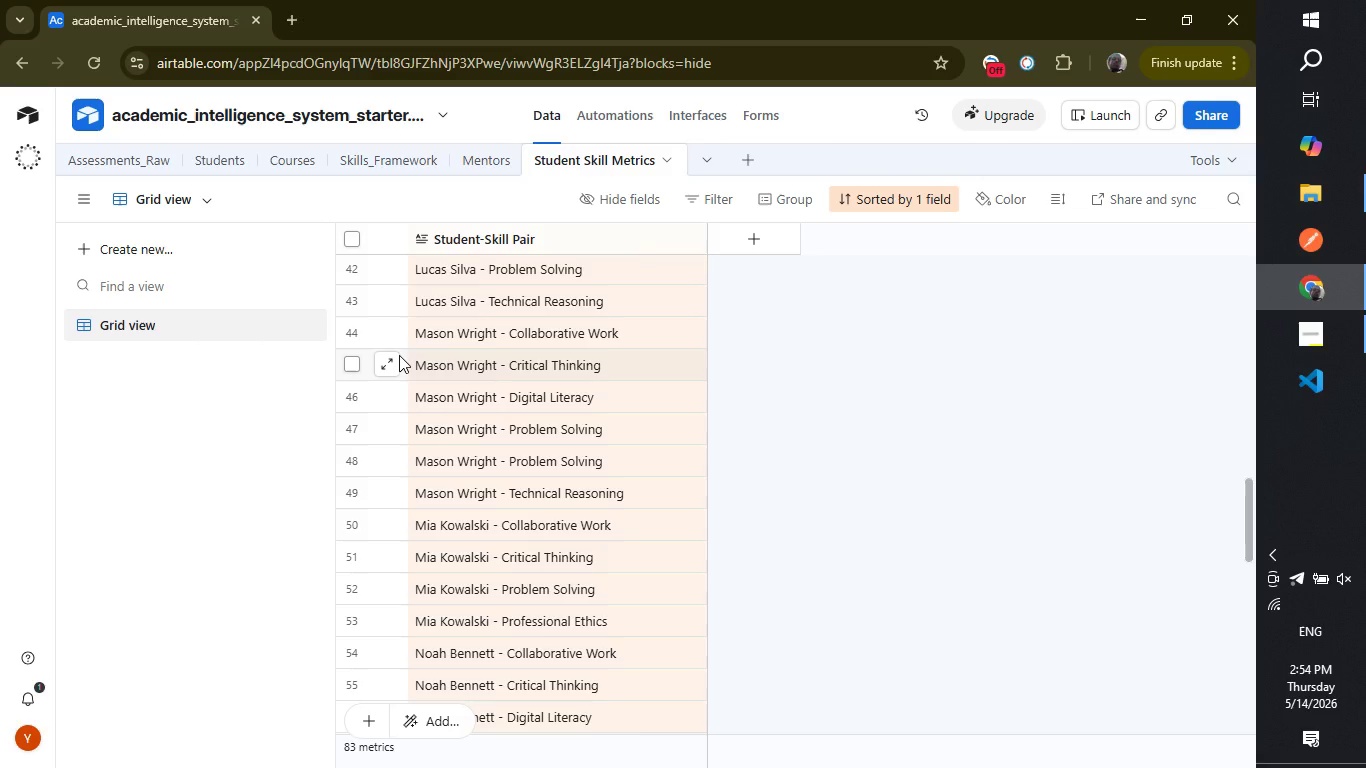 
left_click([349, 424])
 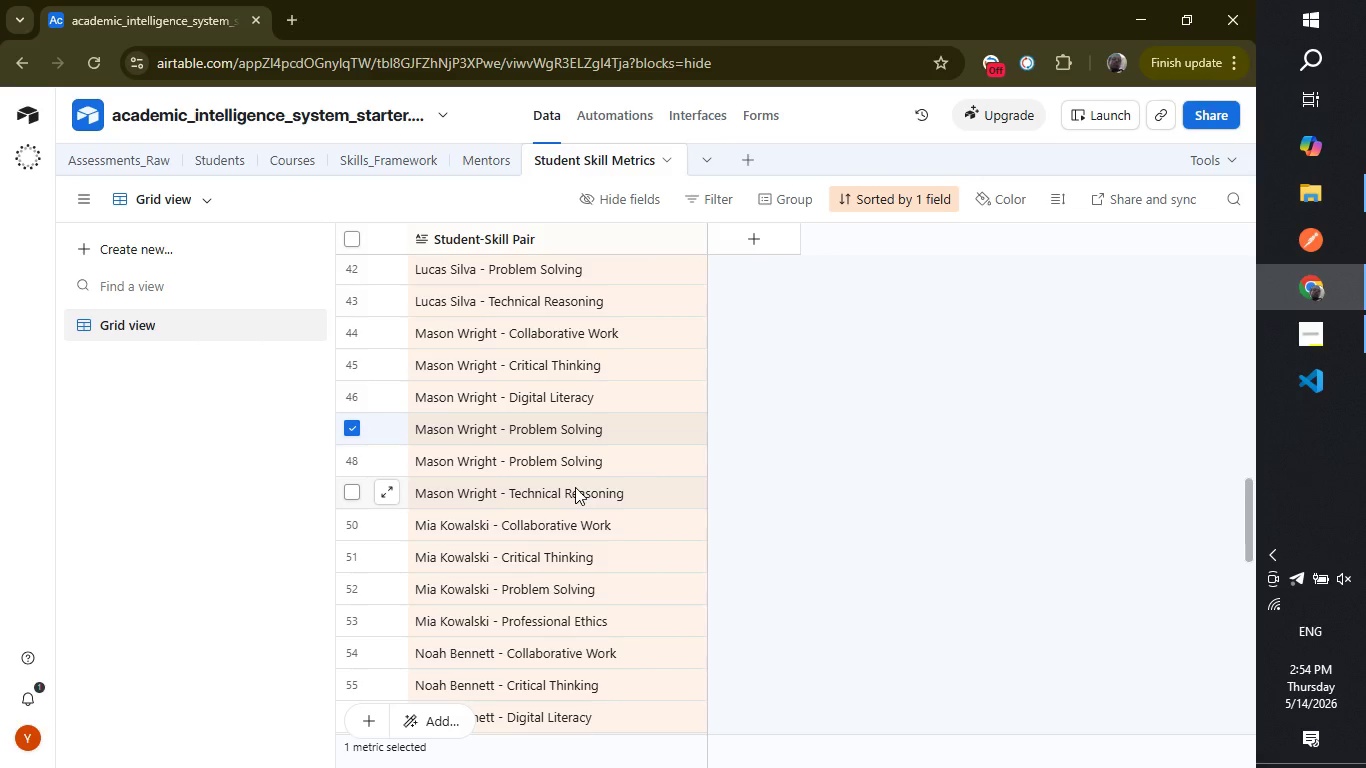 
wait(14.69)
 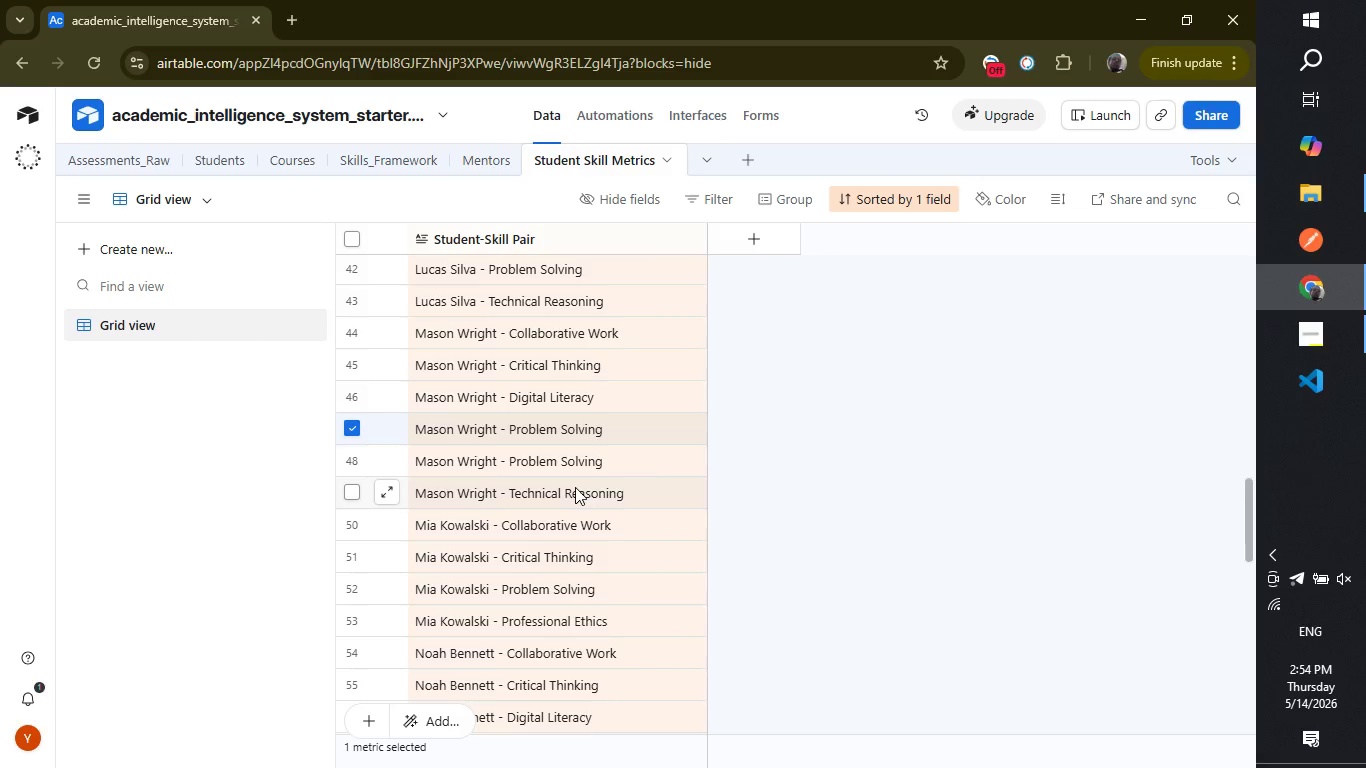 
right_click([571, 420])
 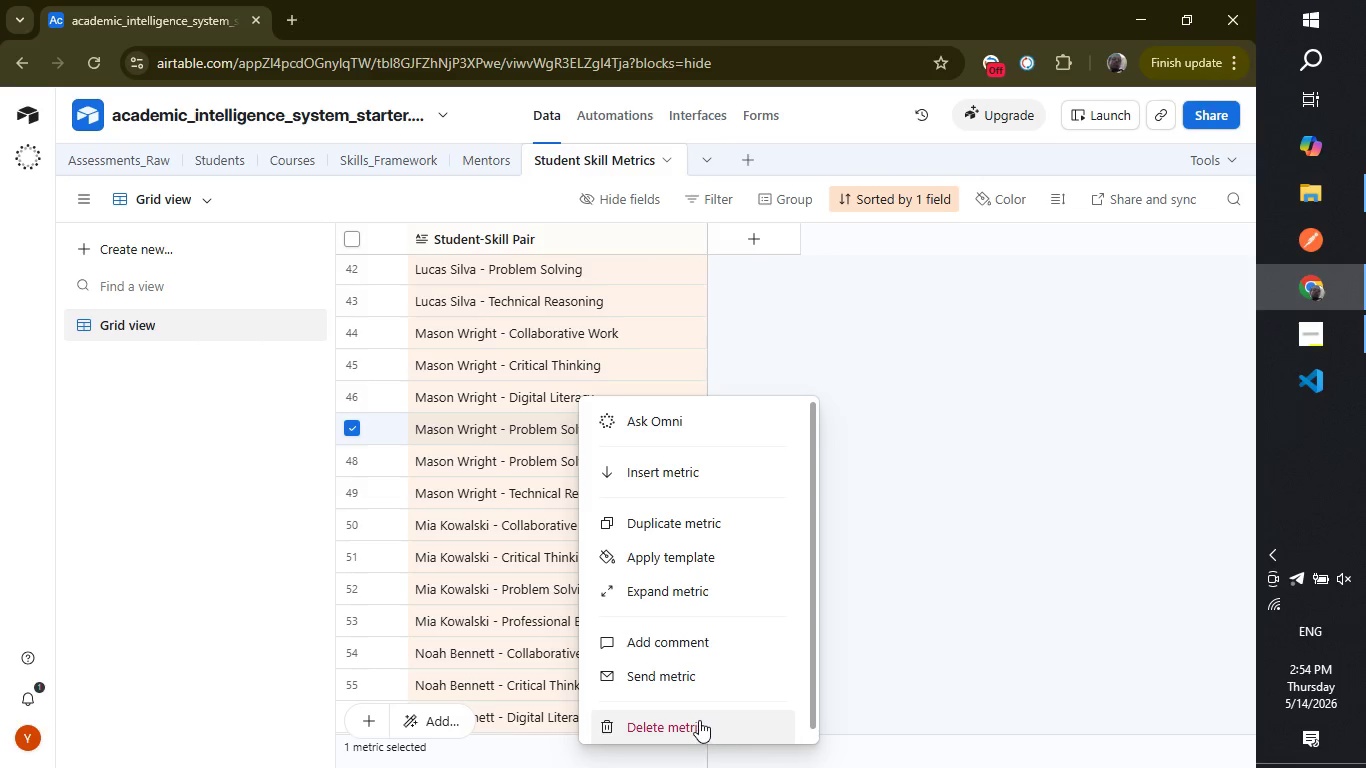 
left_click([696, 718])
 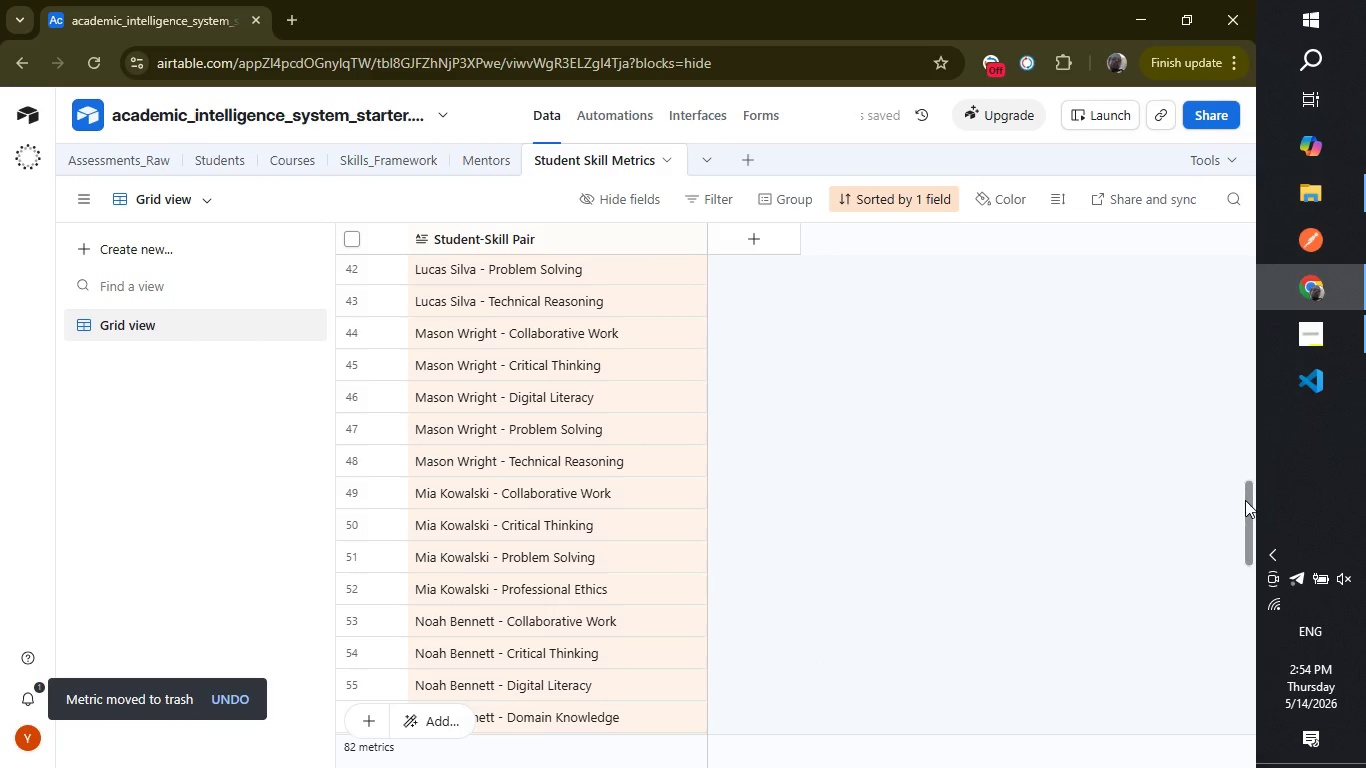 
left_click_drag(start_coordinate=[1245, 500], to_coordinate=[1232, 584])
 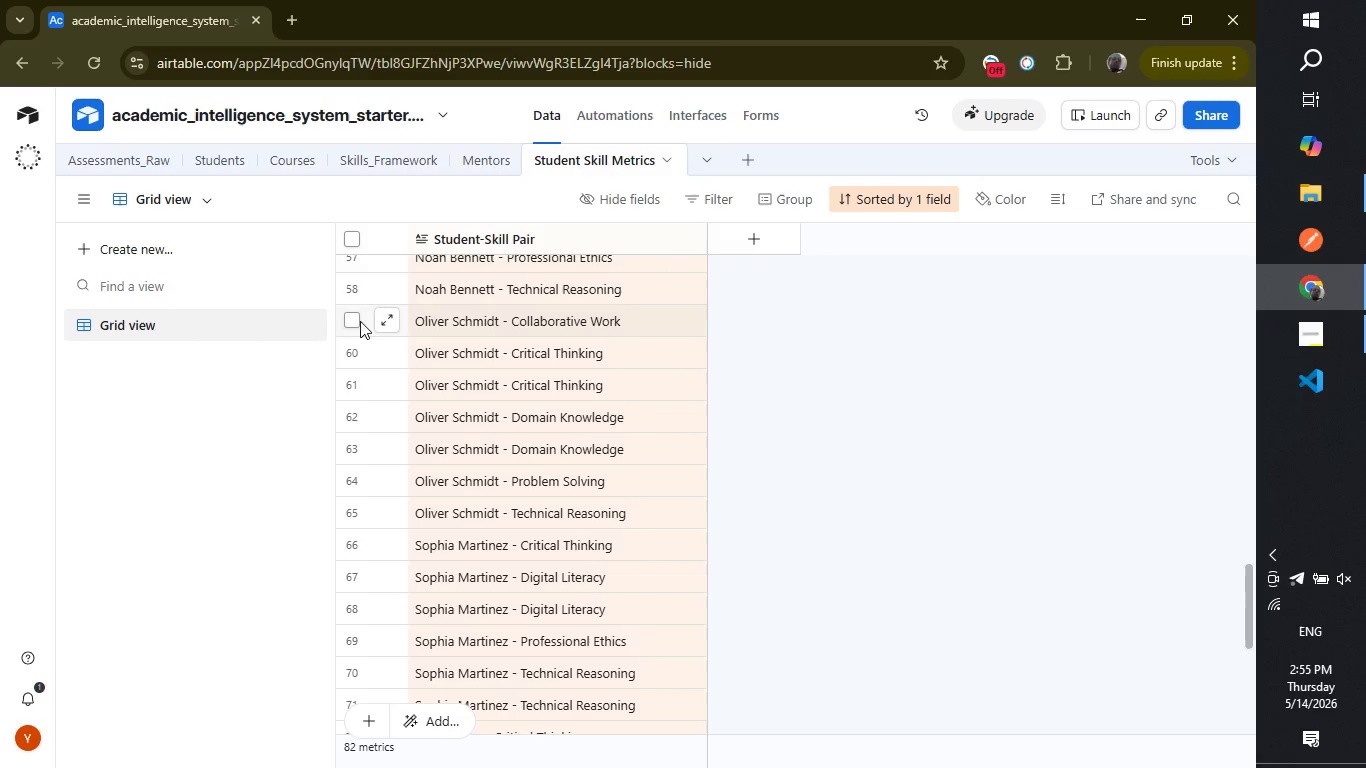 
left_click([349, 320])
 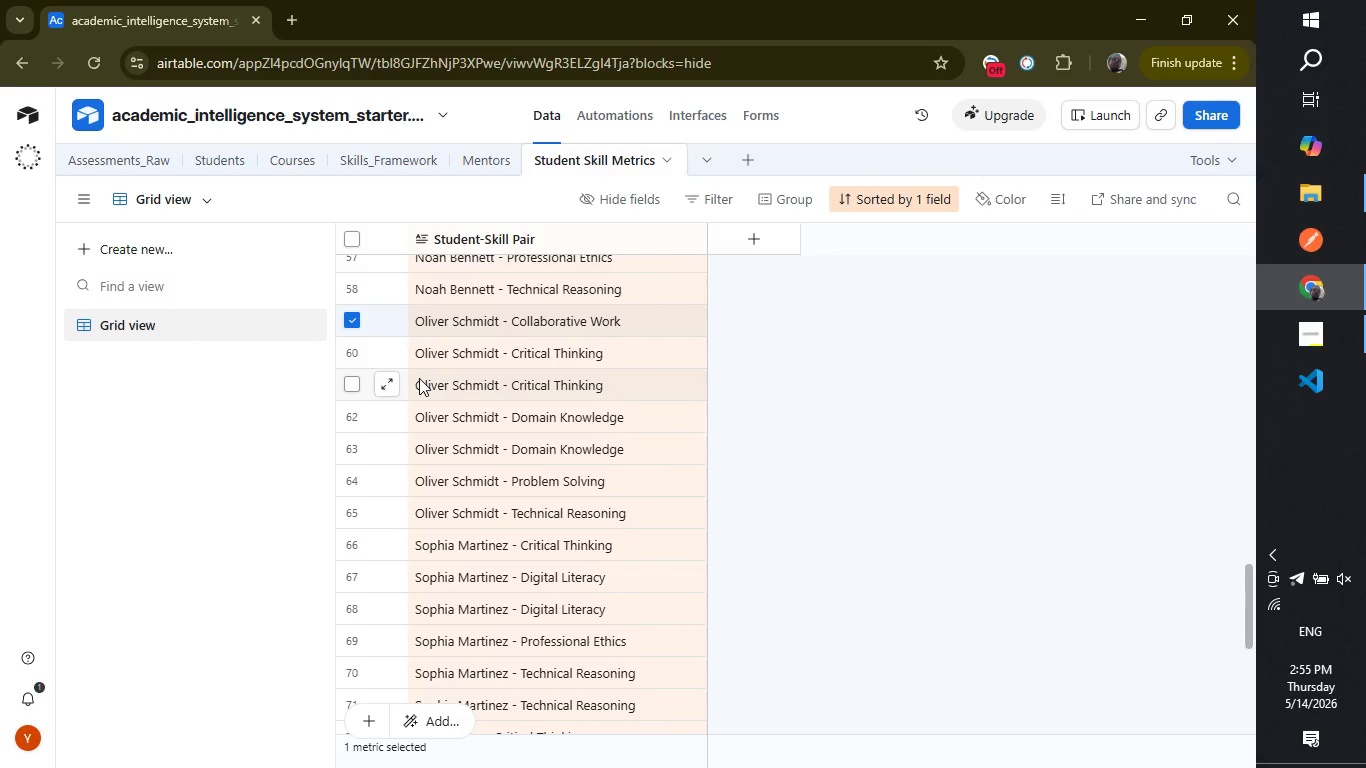 
wait(6.56)
 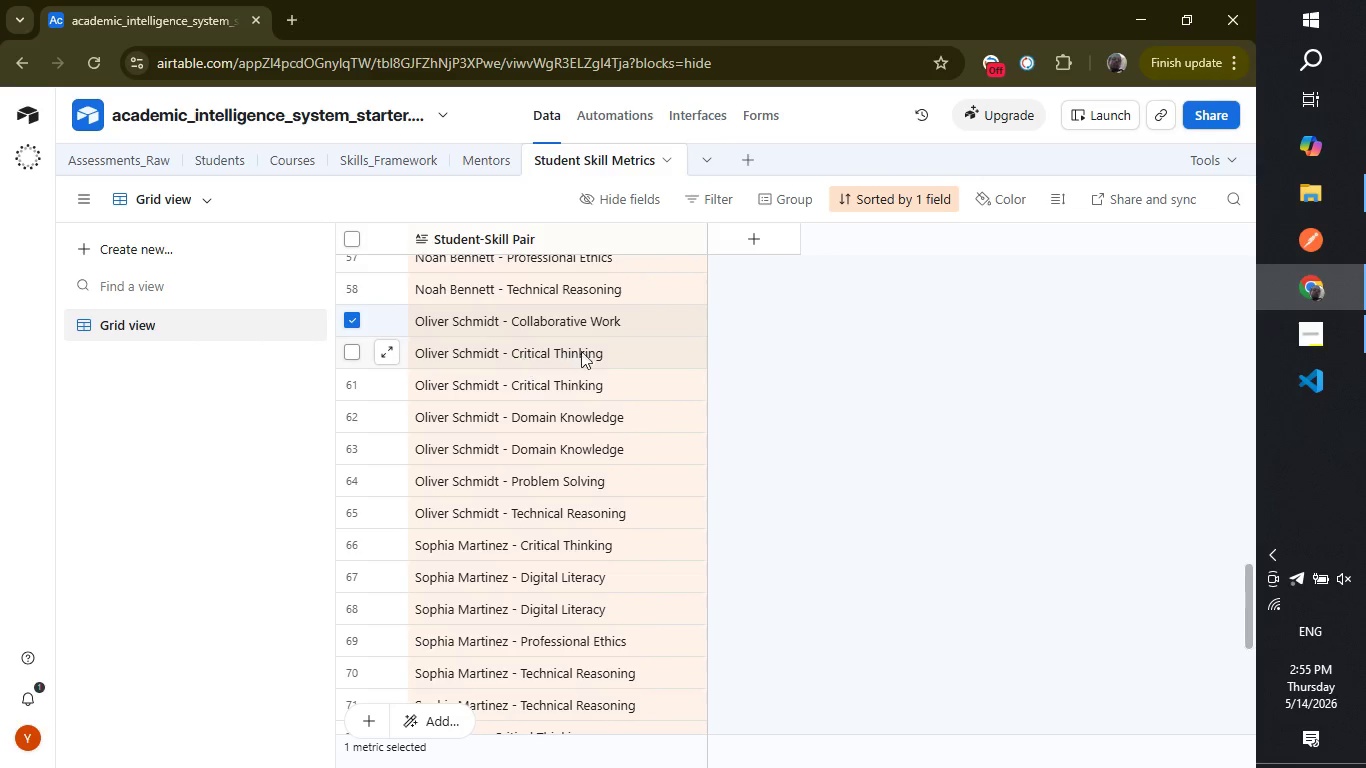 
left_click([350, 347])
 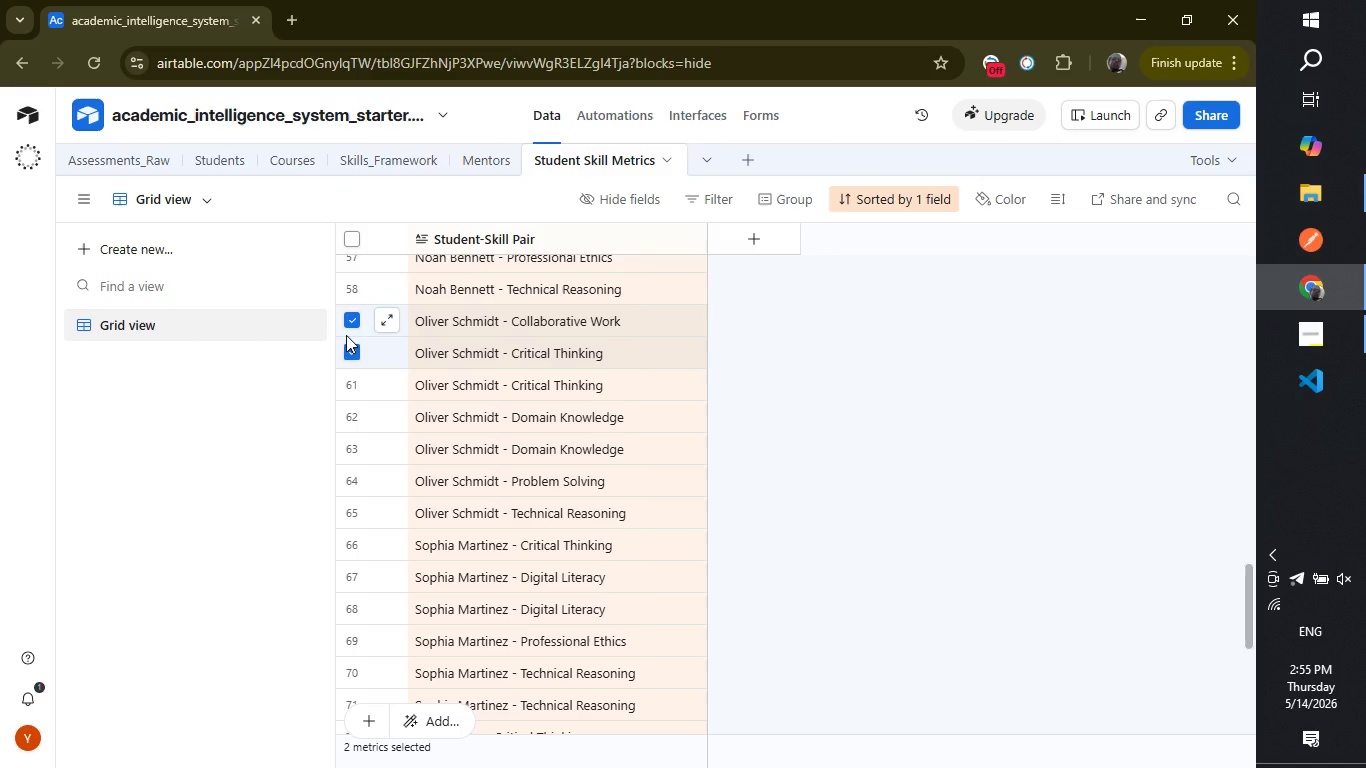 
left_click([350, 322])
 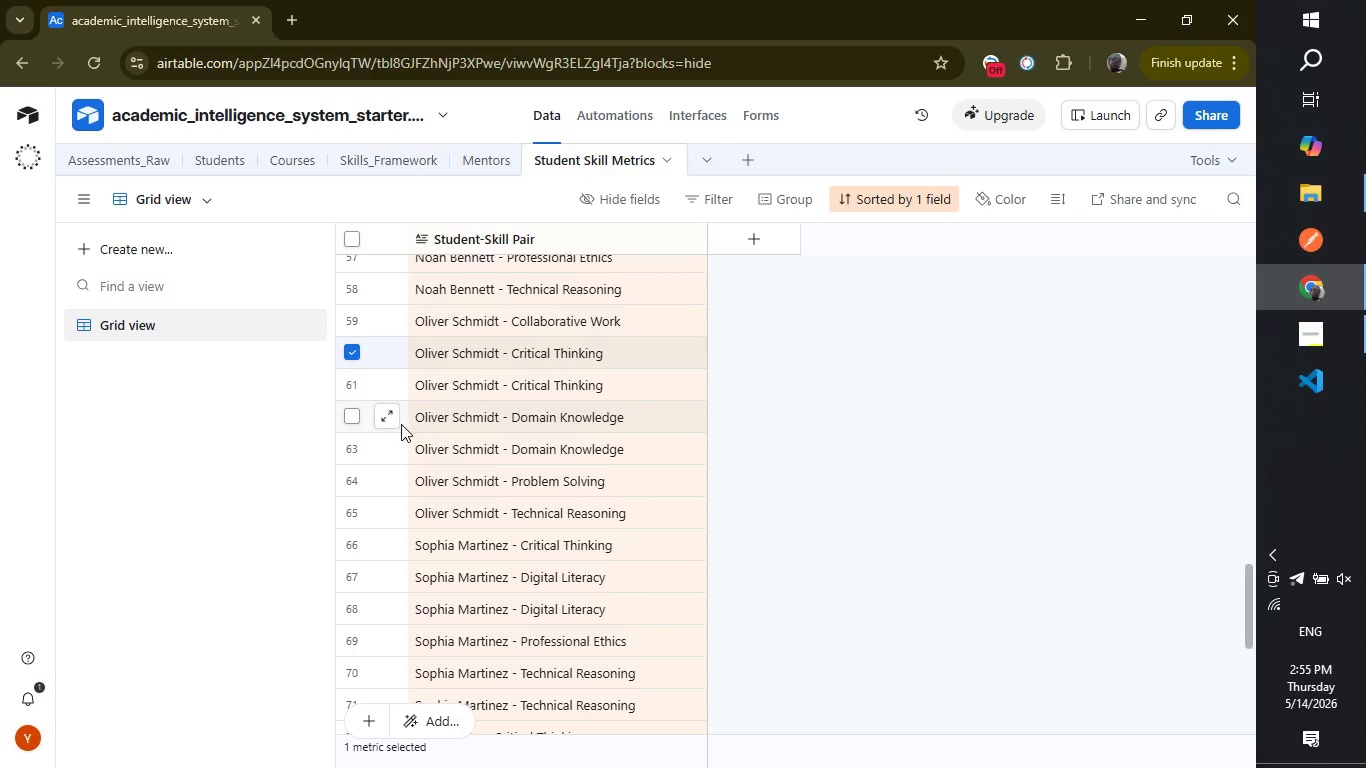 
left_click([348, 408])
 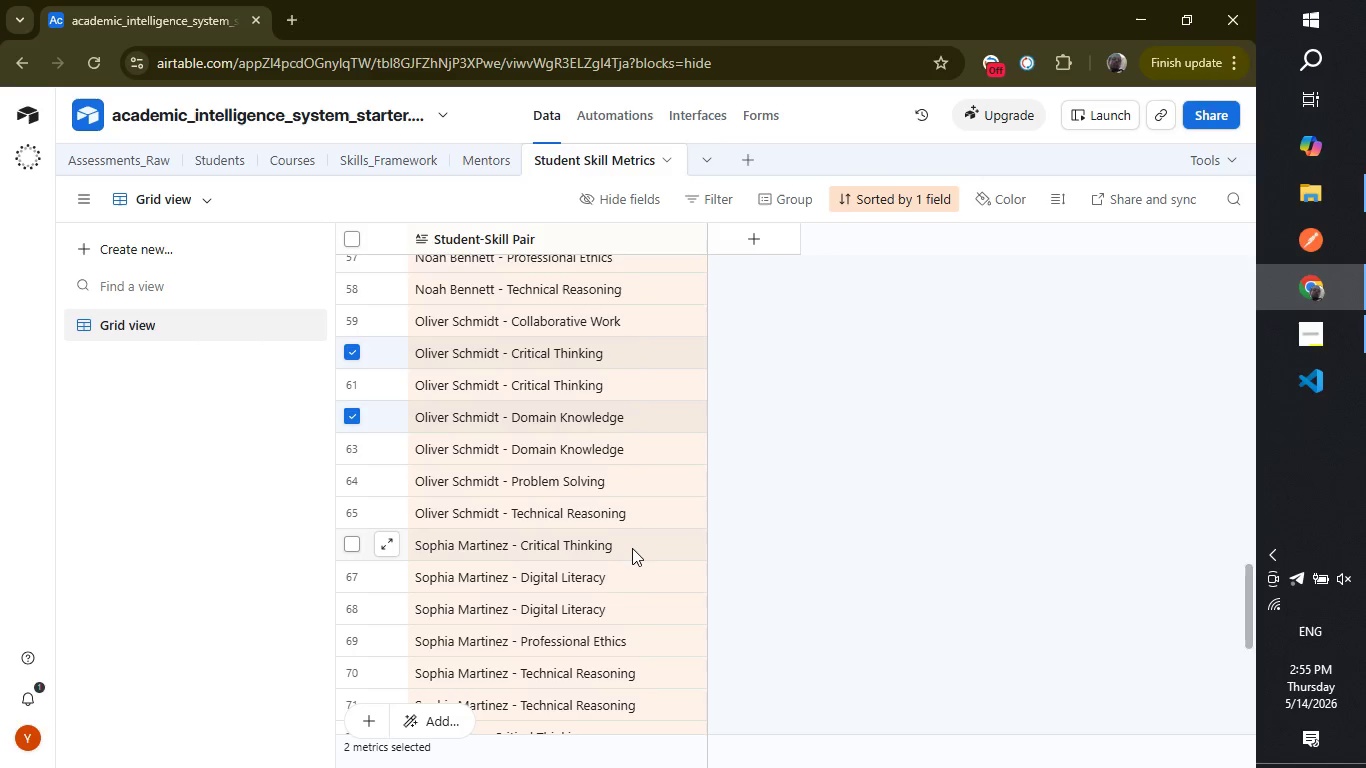 
wait(28.06)
 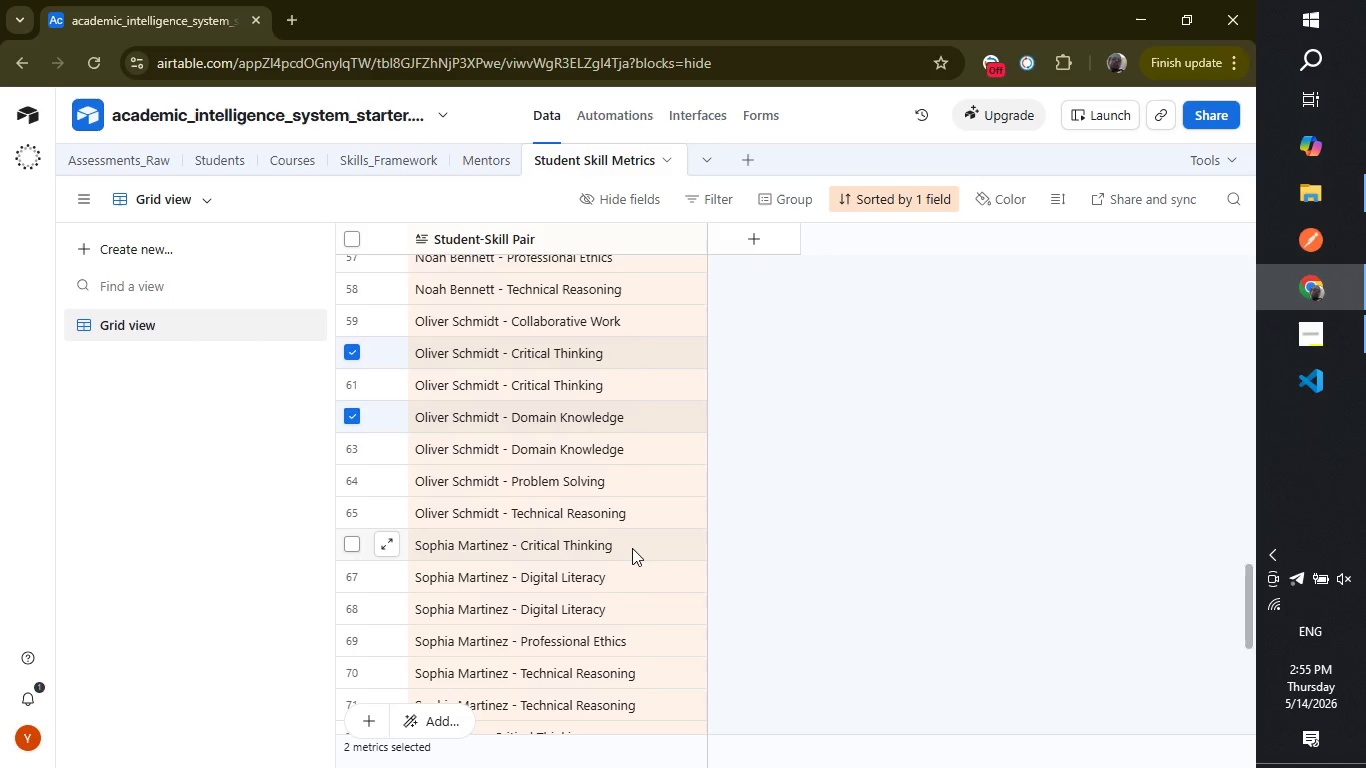 
left_click([351, 575])
 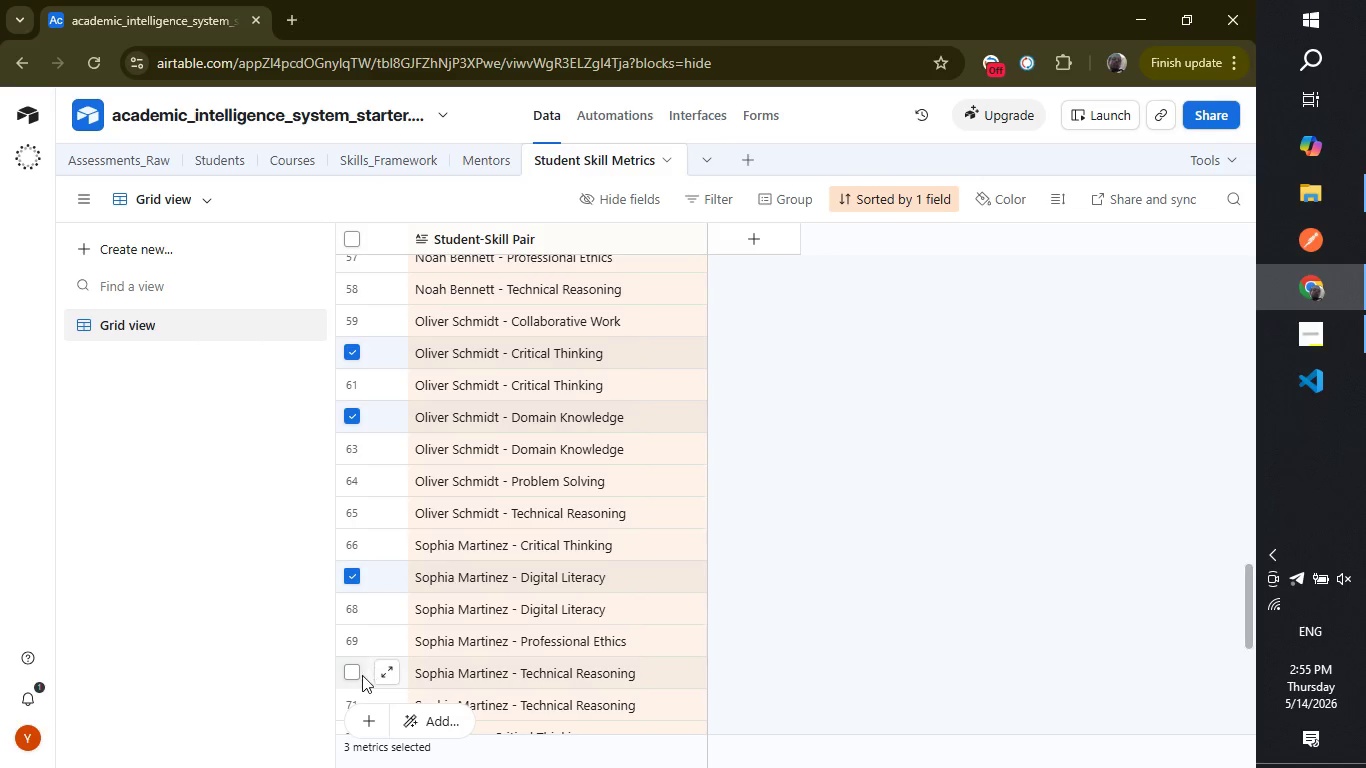 
left_click([353, 675])
 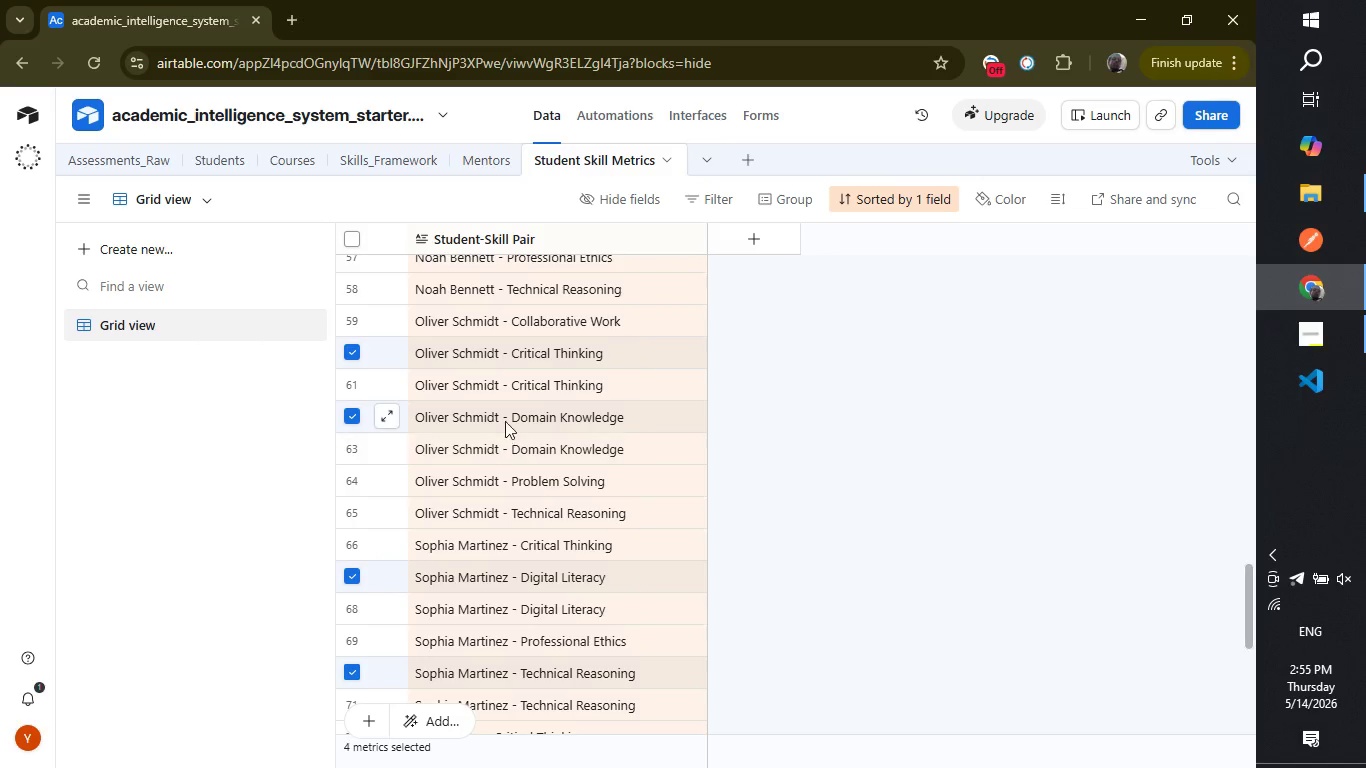 
right_click([508, 416])
 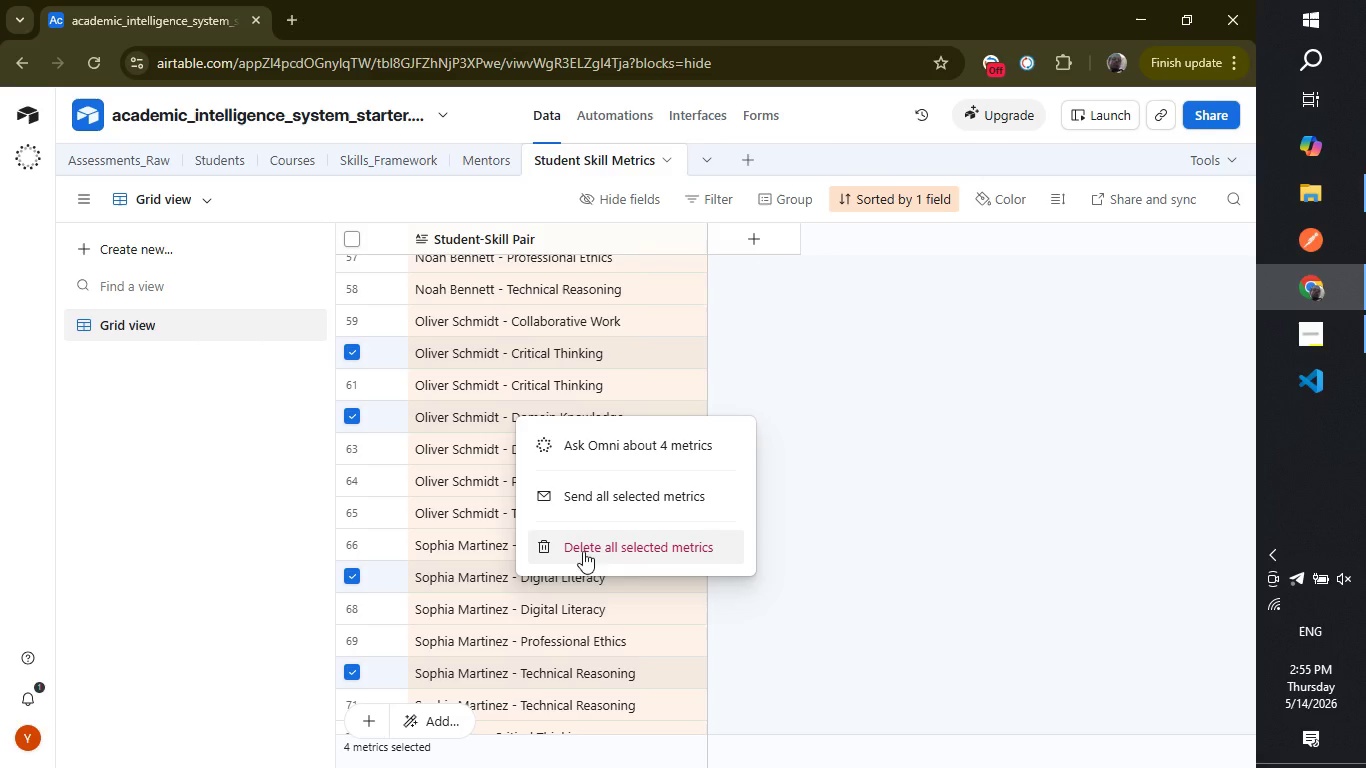 
left_click([585, 548])
 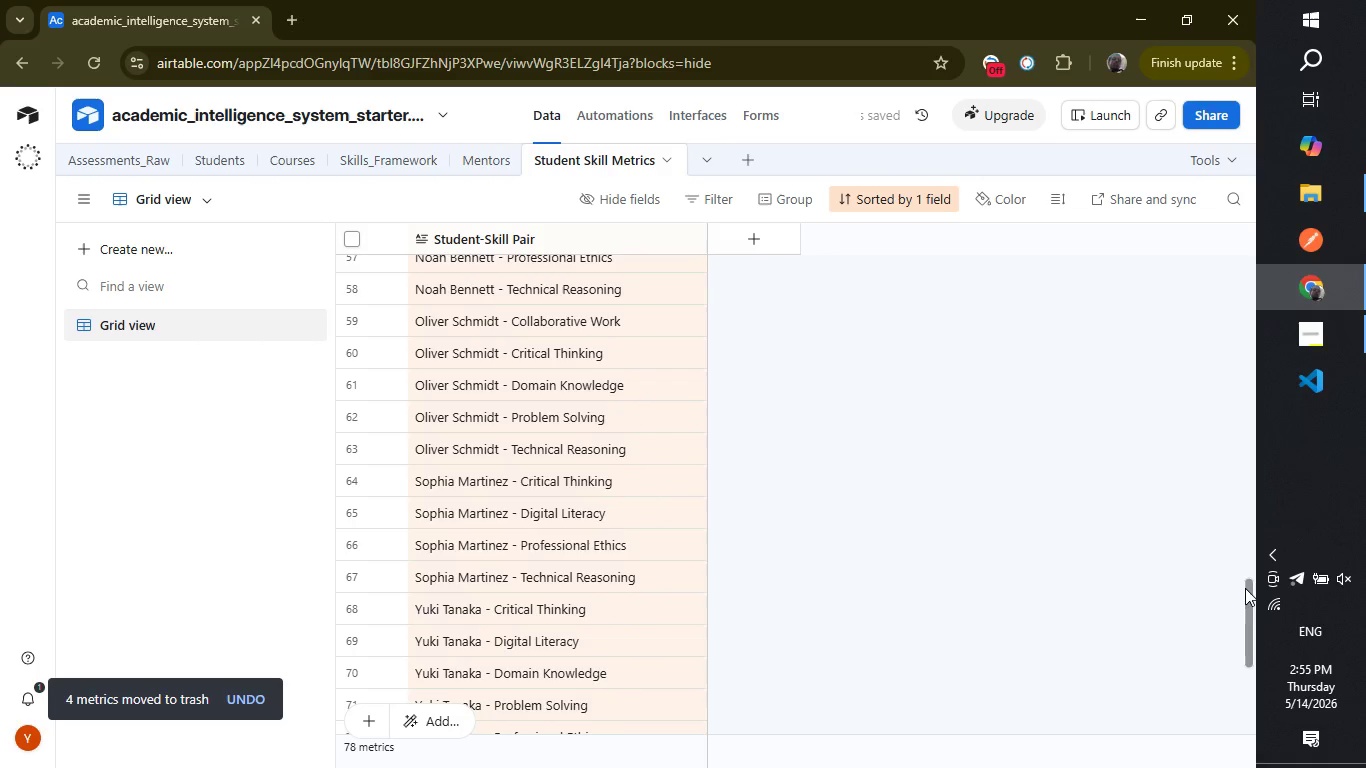 
left_click_drag(start_coordinate=[1249, 593], to_coordinate=[1249, 643])
 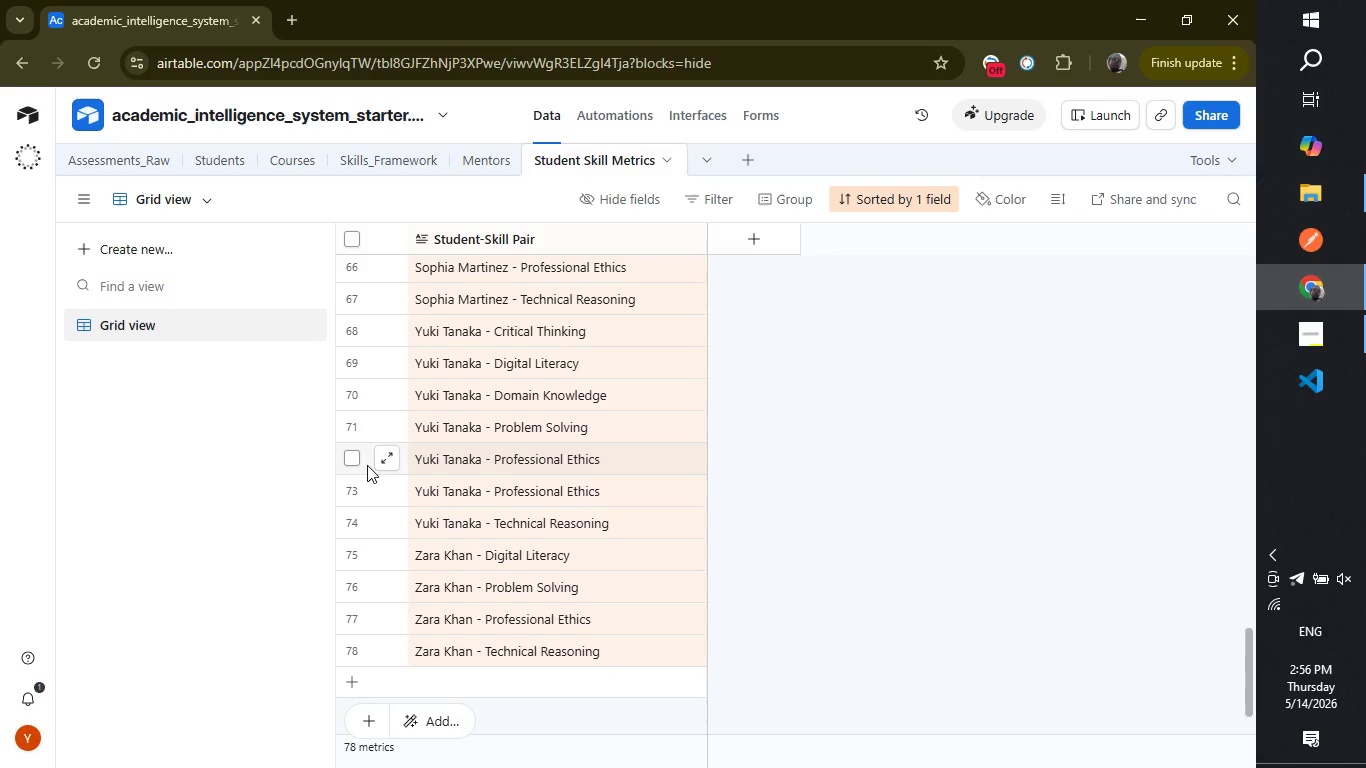 
wait(7.67)
 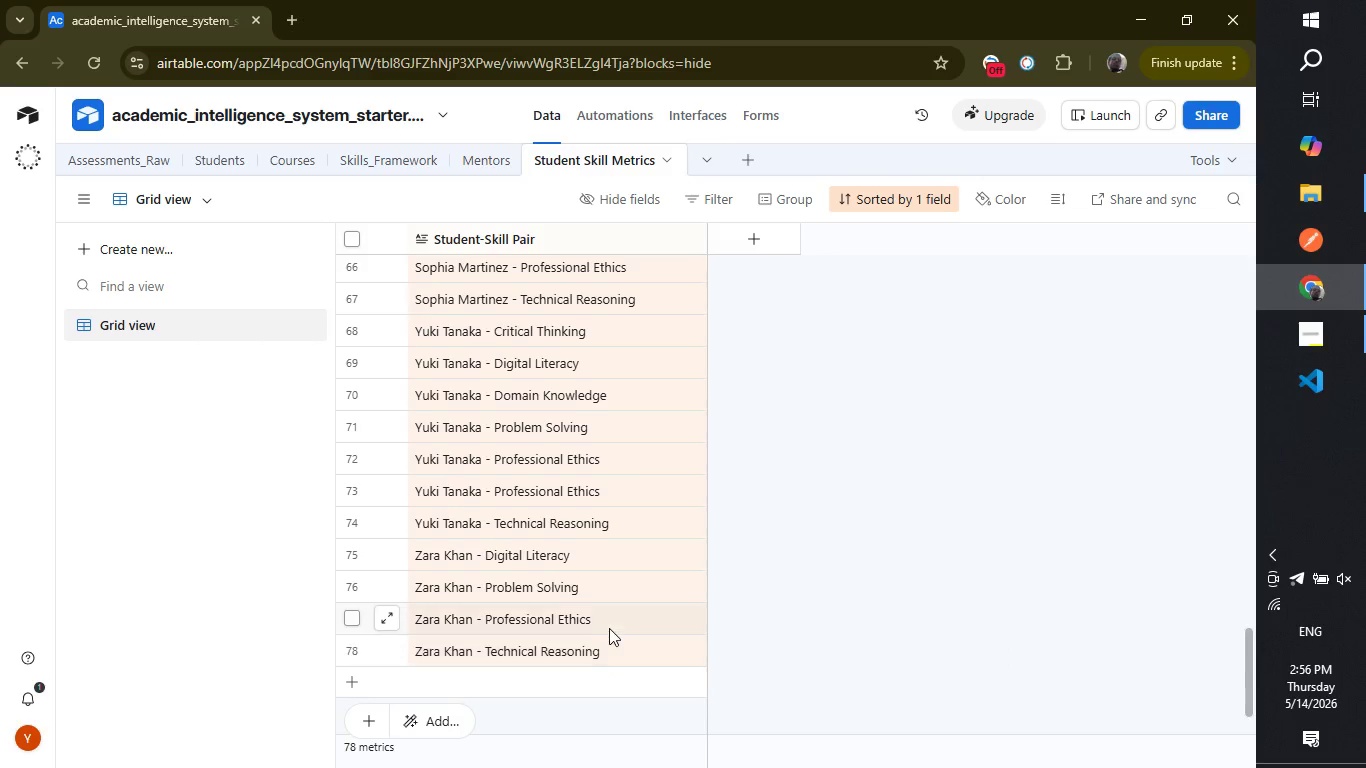 
right_click([352, 457])
 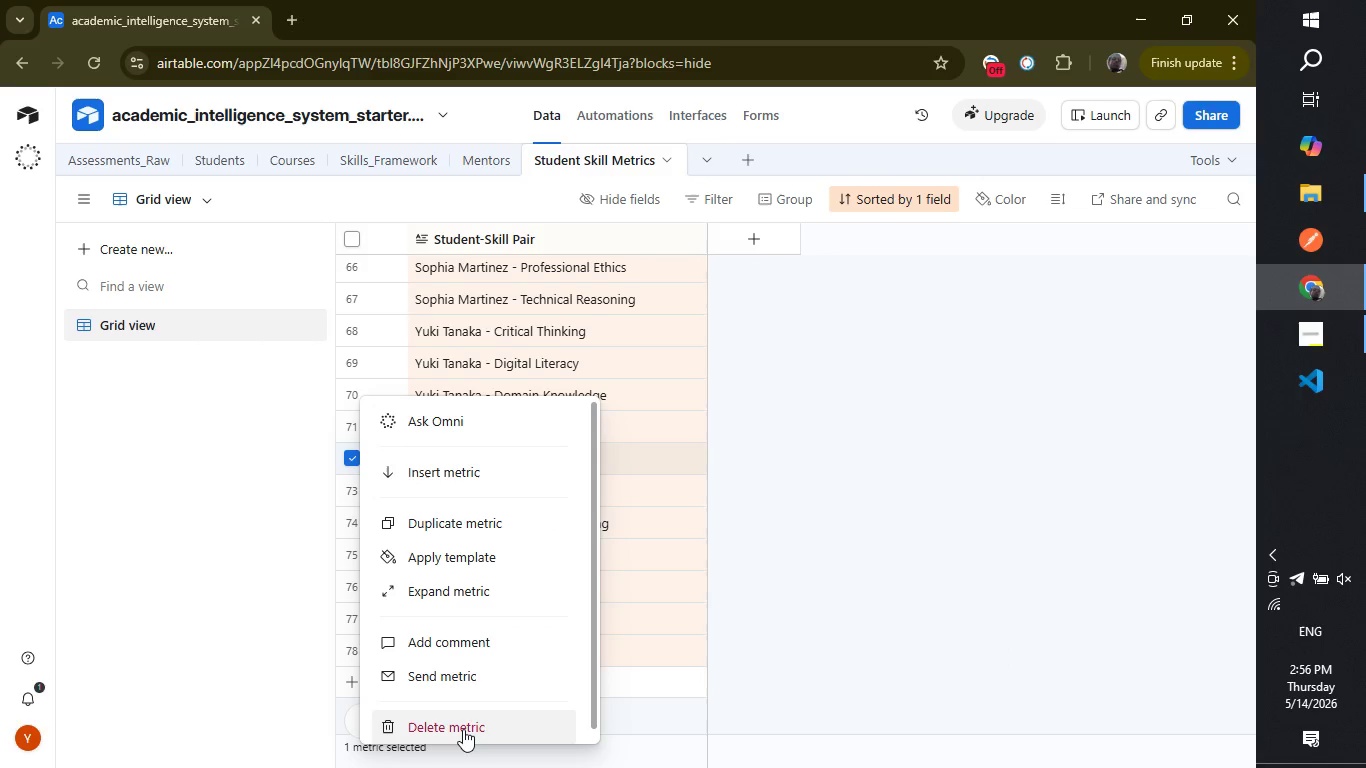 
left_click([463, 727])
 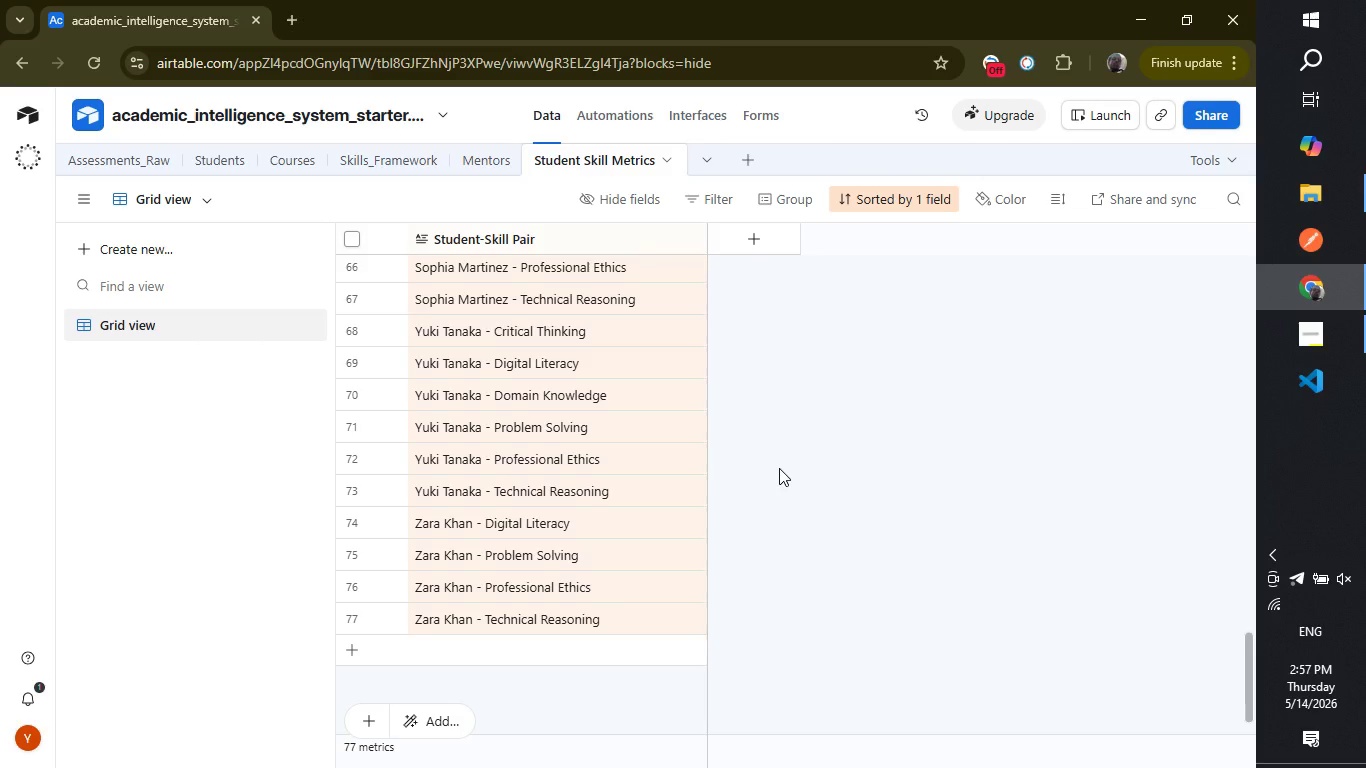 
wait(59.86)
 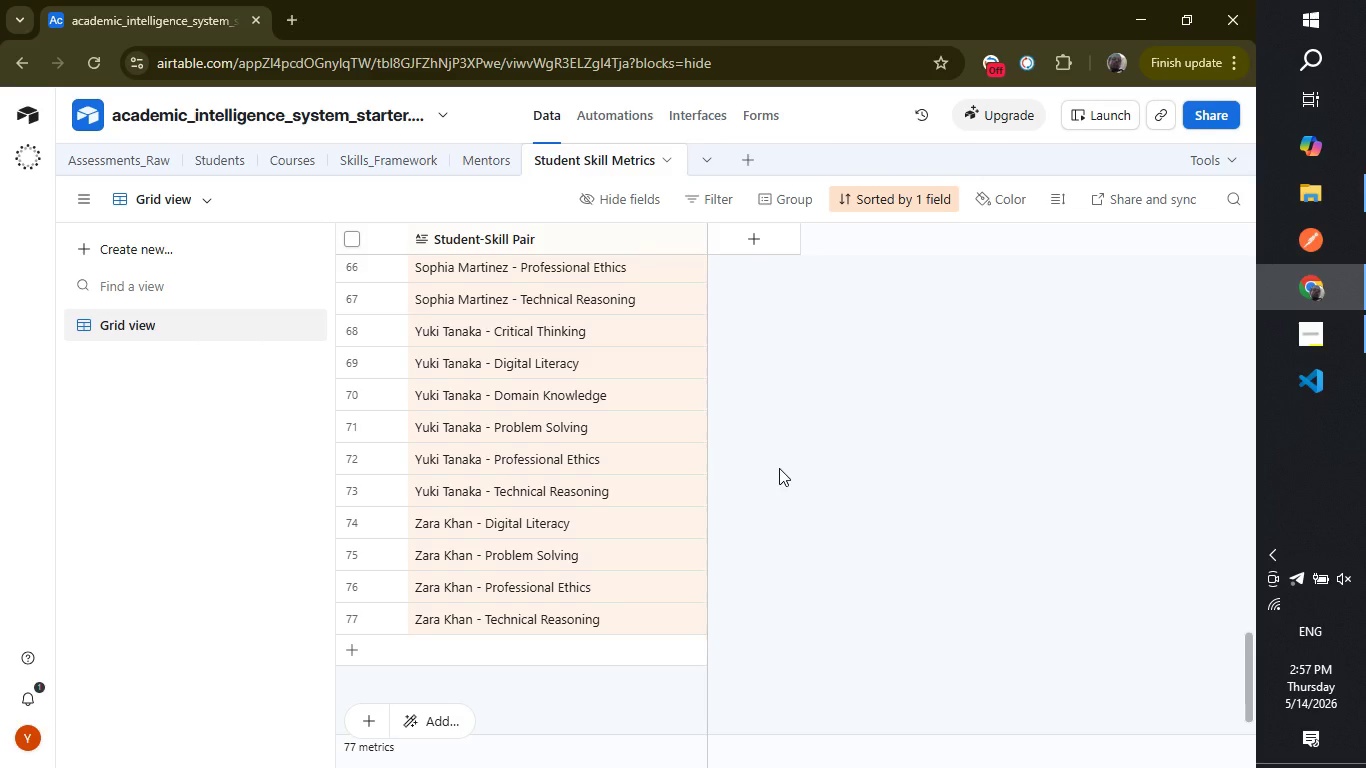 
left_click([768, 236])
 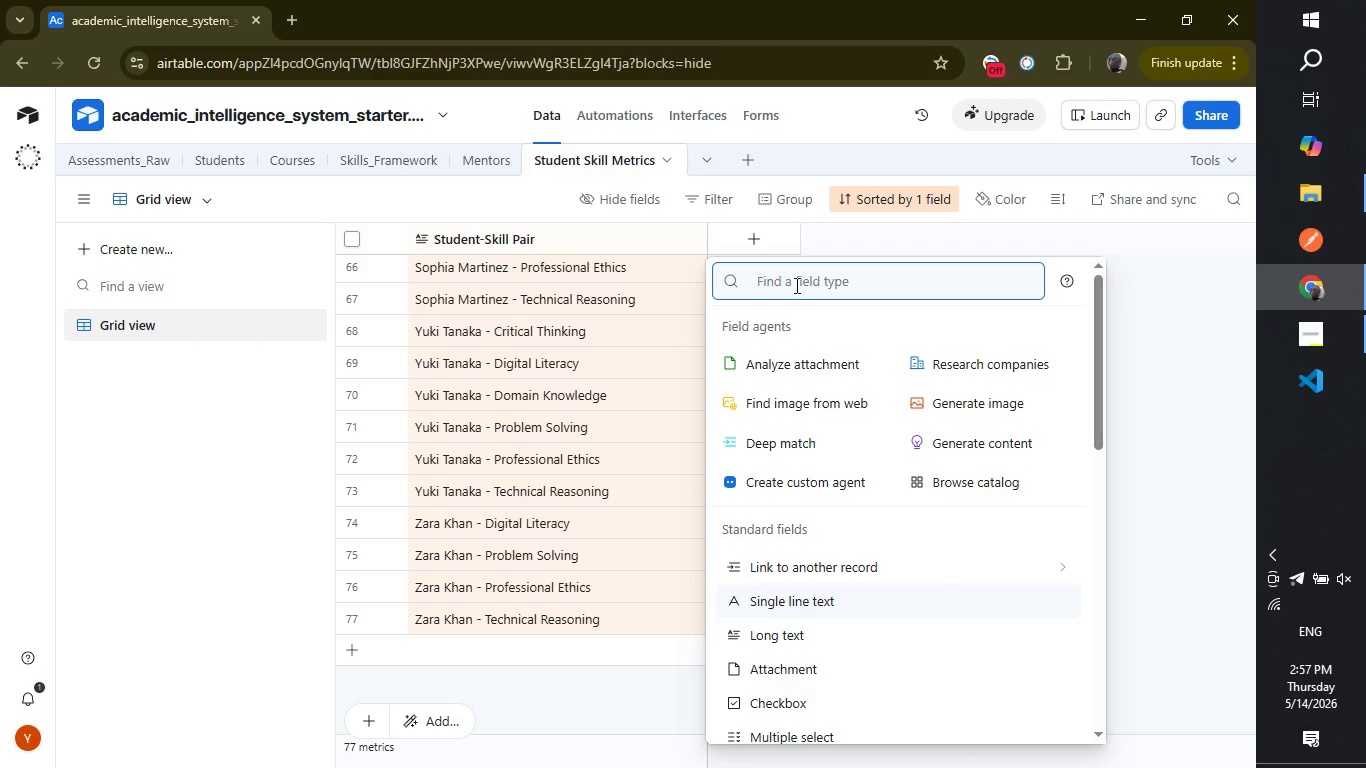 
wait(12.22)
 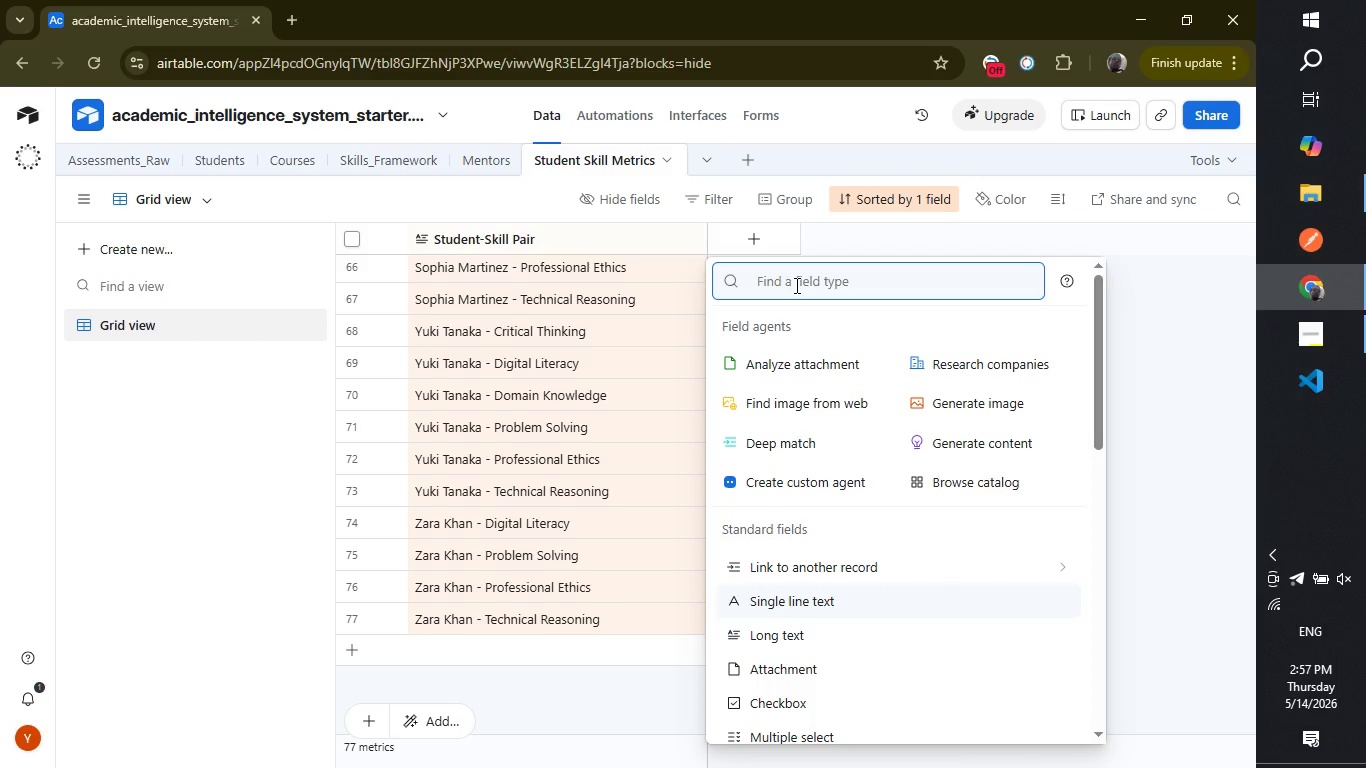 
type(form)
 